 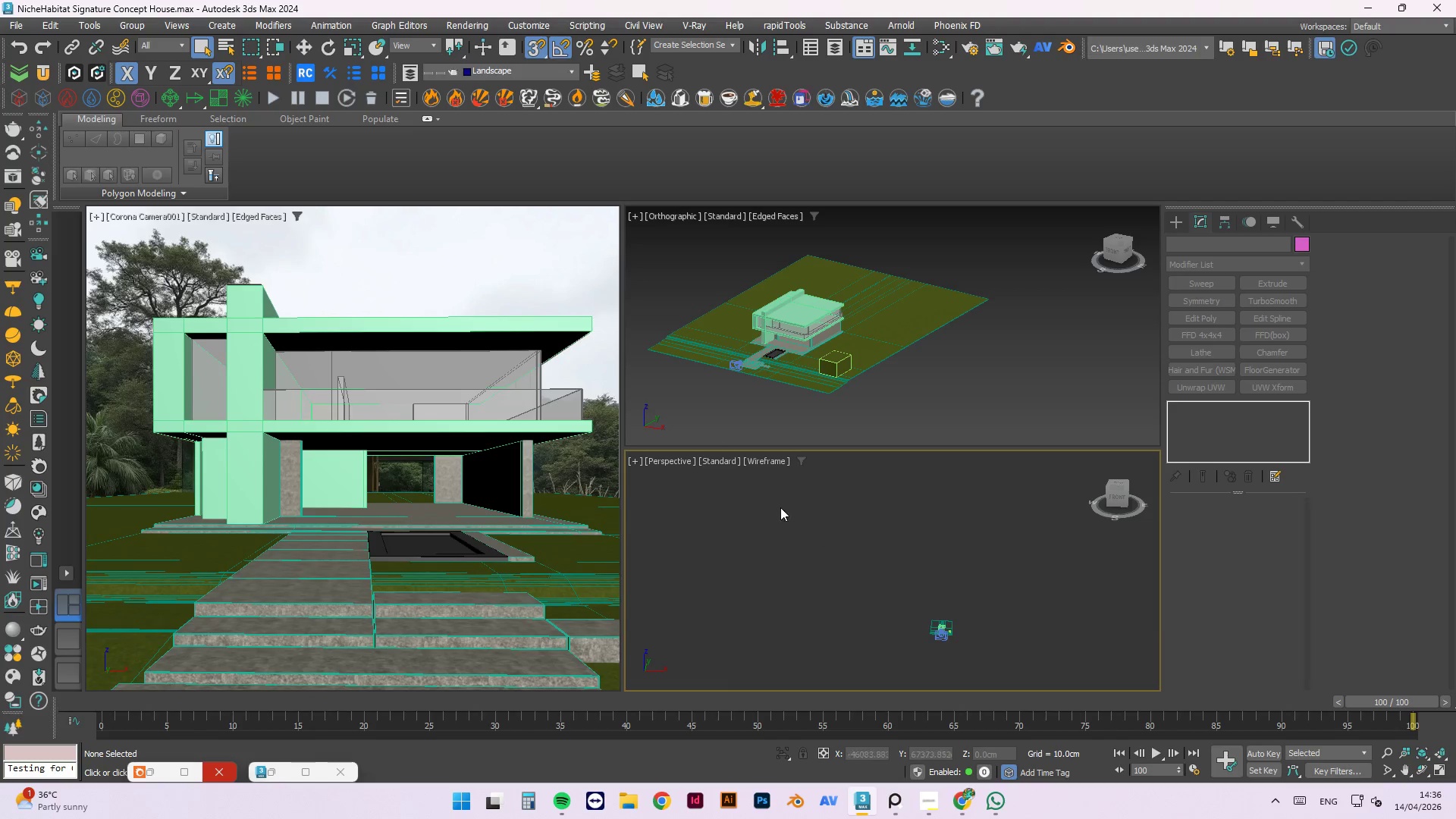 
scroll: coordinate [869, 616], scroll_direction: up, amount: 10.0
 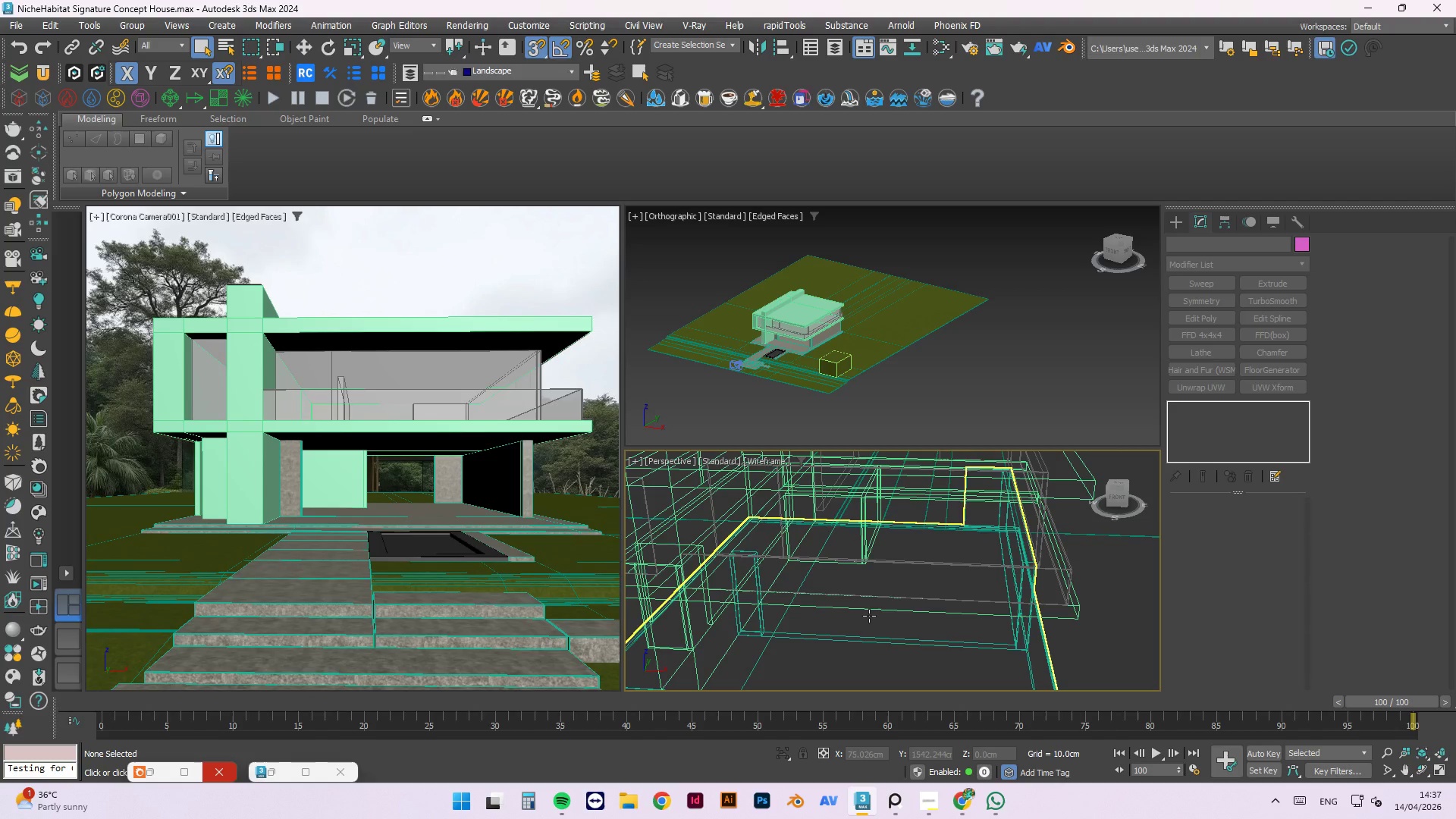 
wait(44.23)
 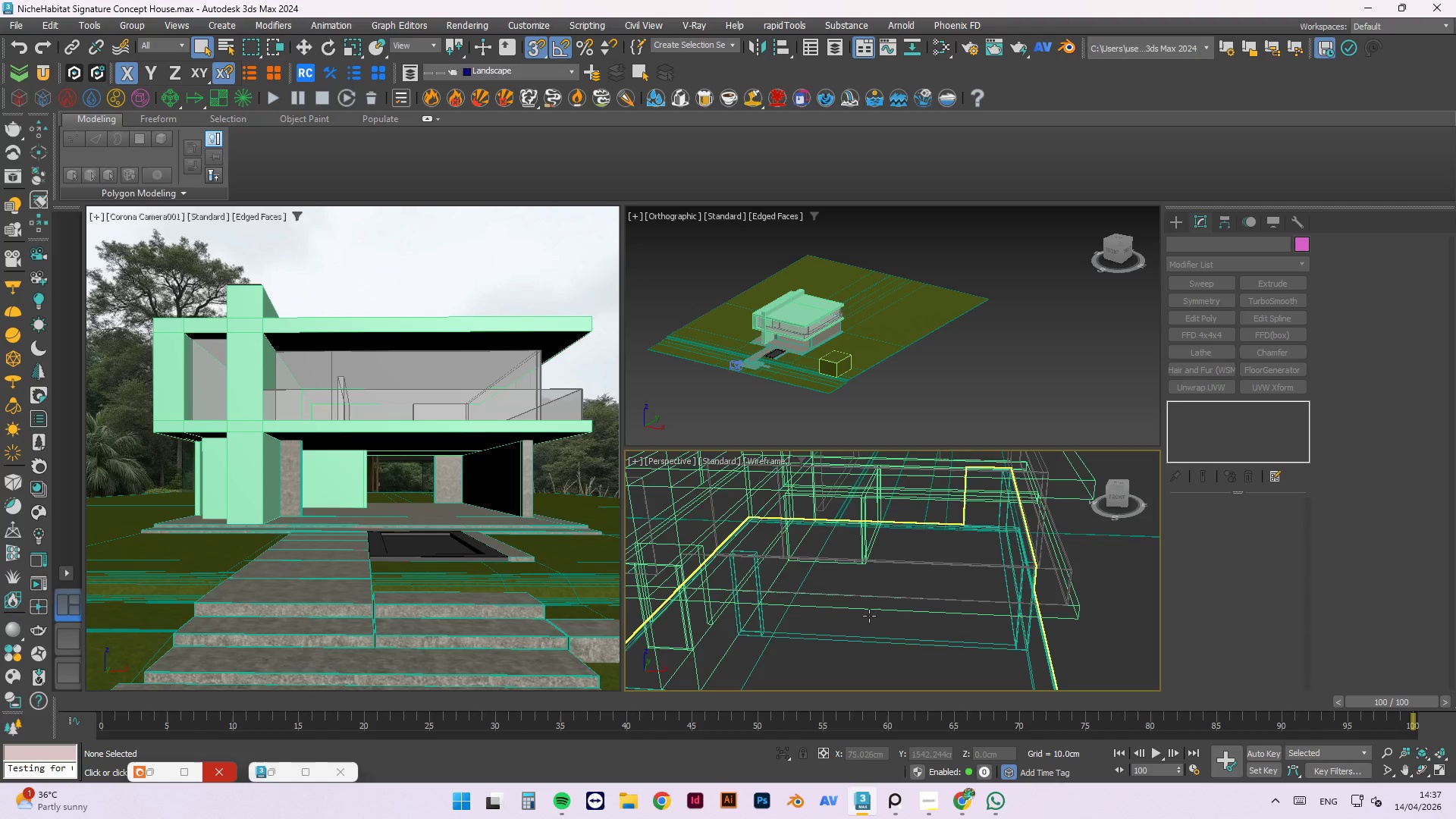 
scroll: coordinate [869, 616], scroll_direction: up, amount: 1.0
 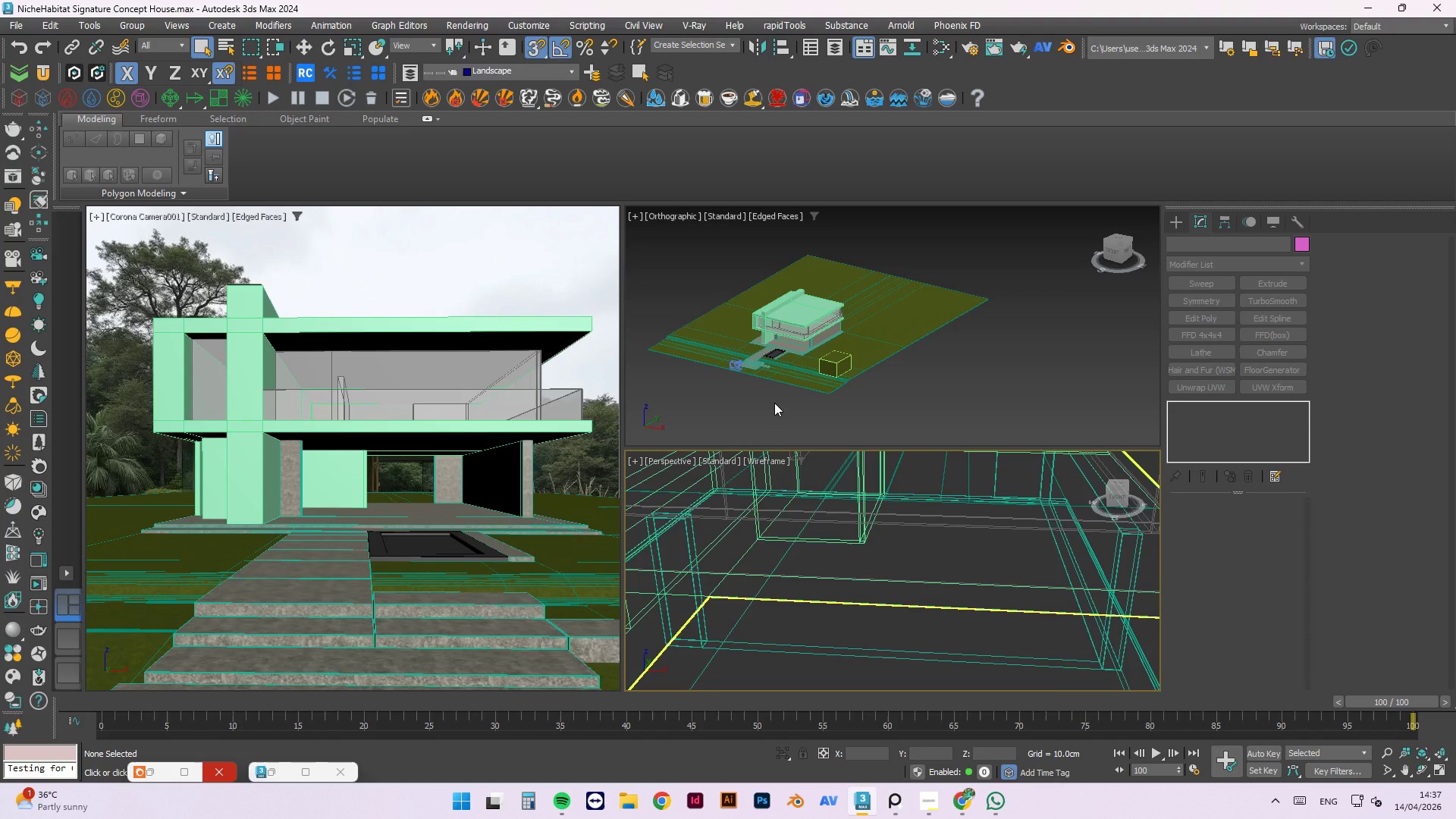 
wait(8.12)
 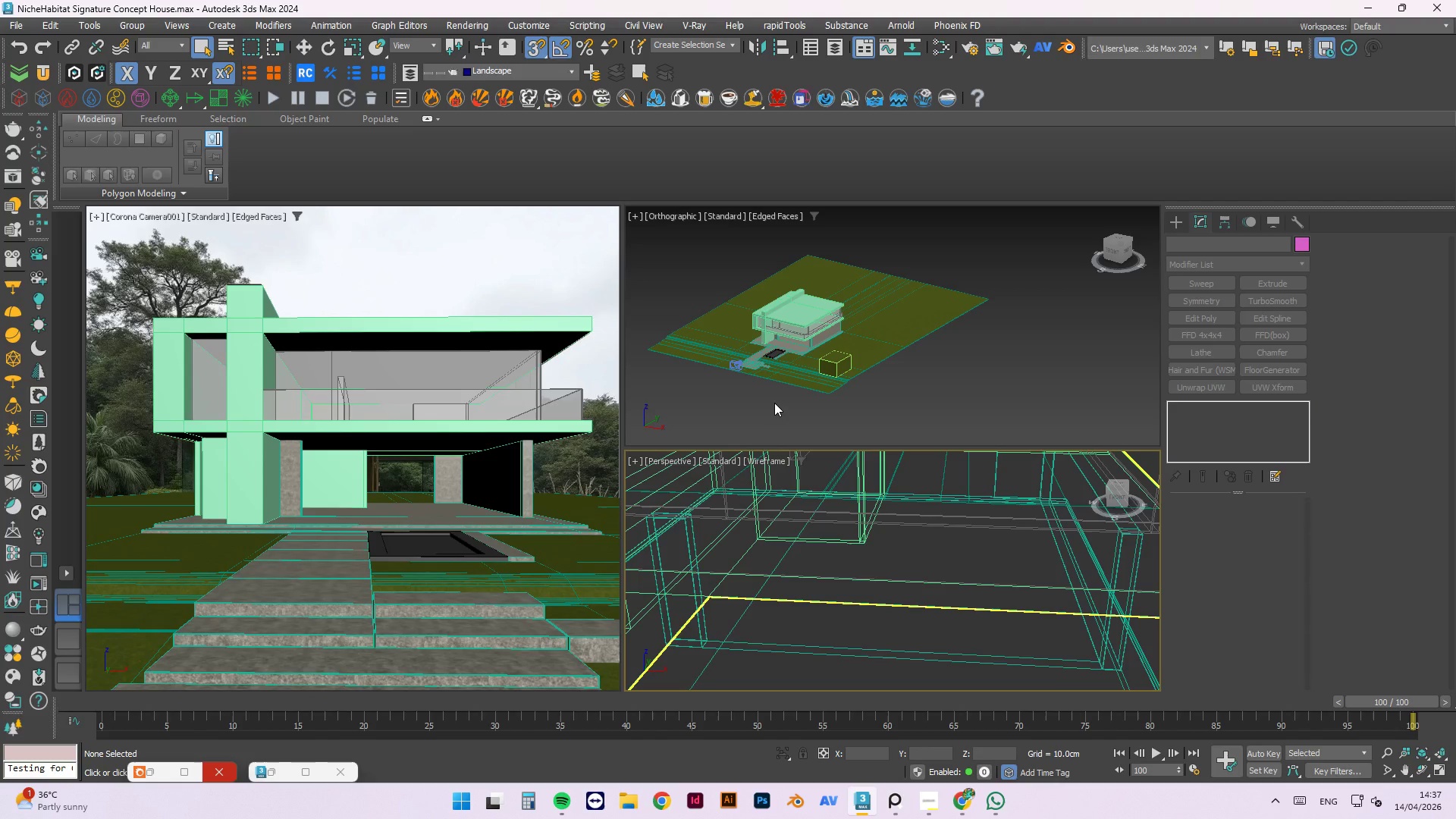 
scroll: coordinate [767, 359], scroll_direction: up, amount: 5.0
 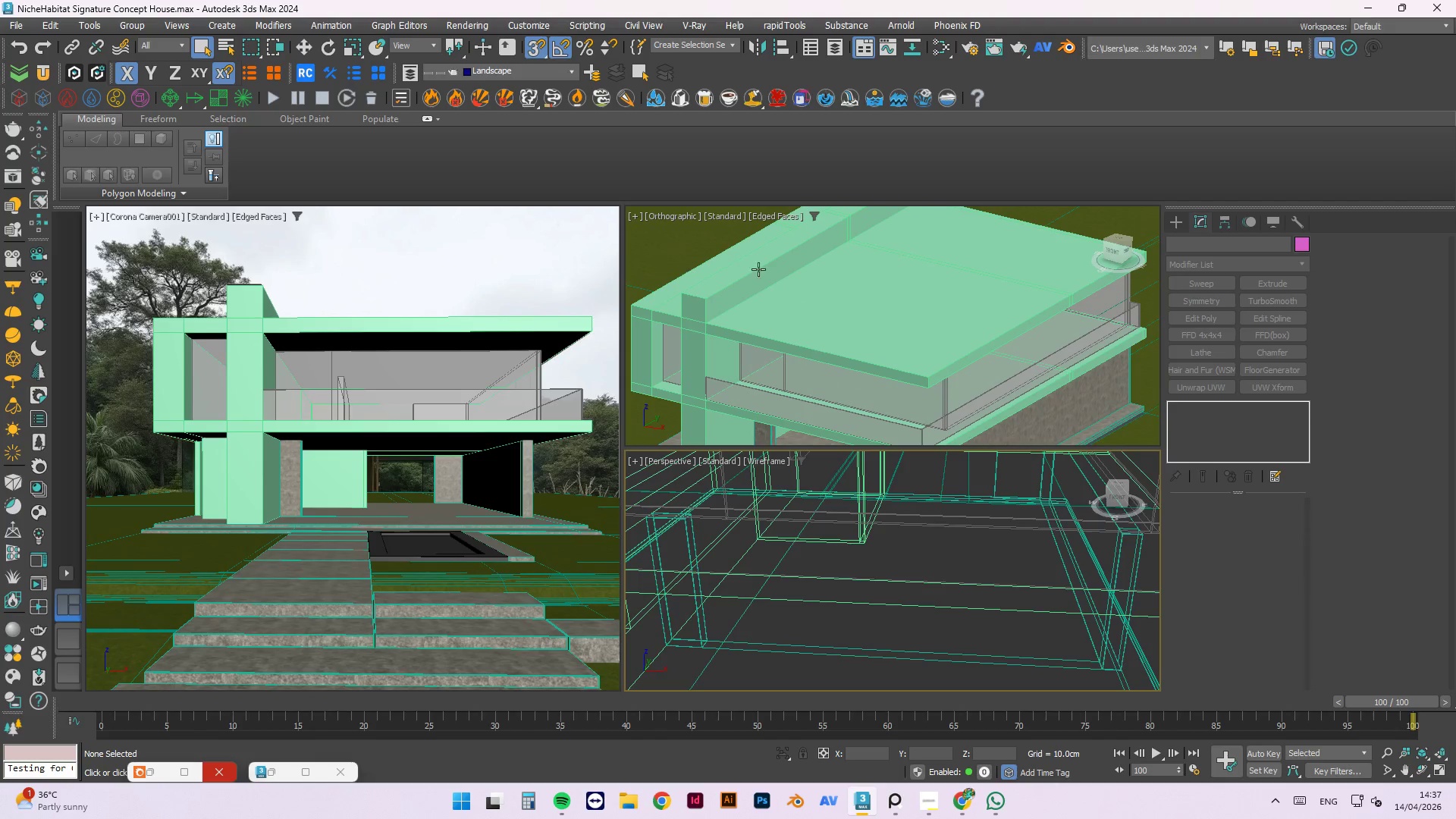 
scroll: coordinate [777, 276], scroll_direction: down, amount: 3.0
 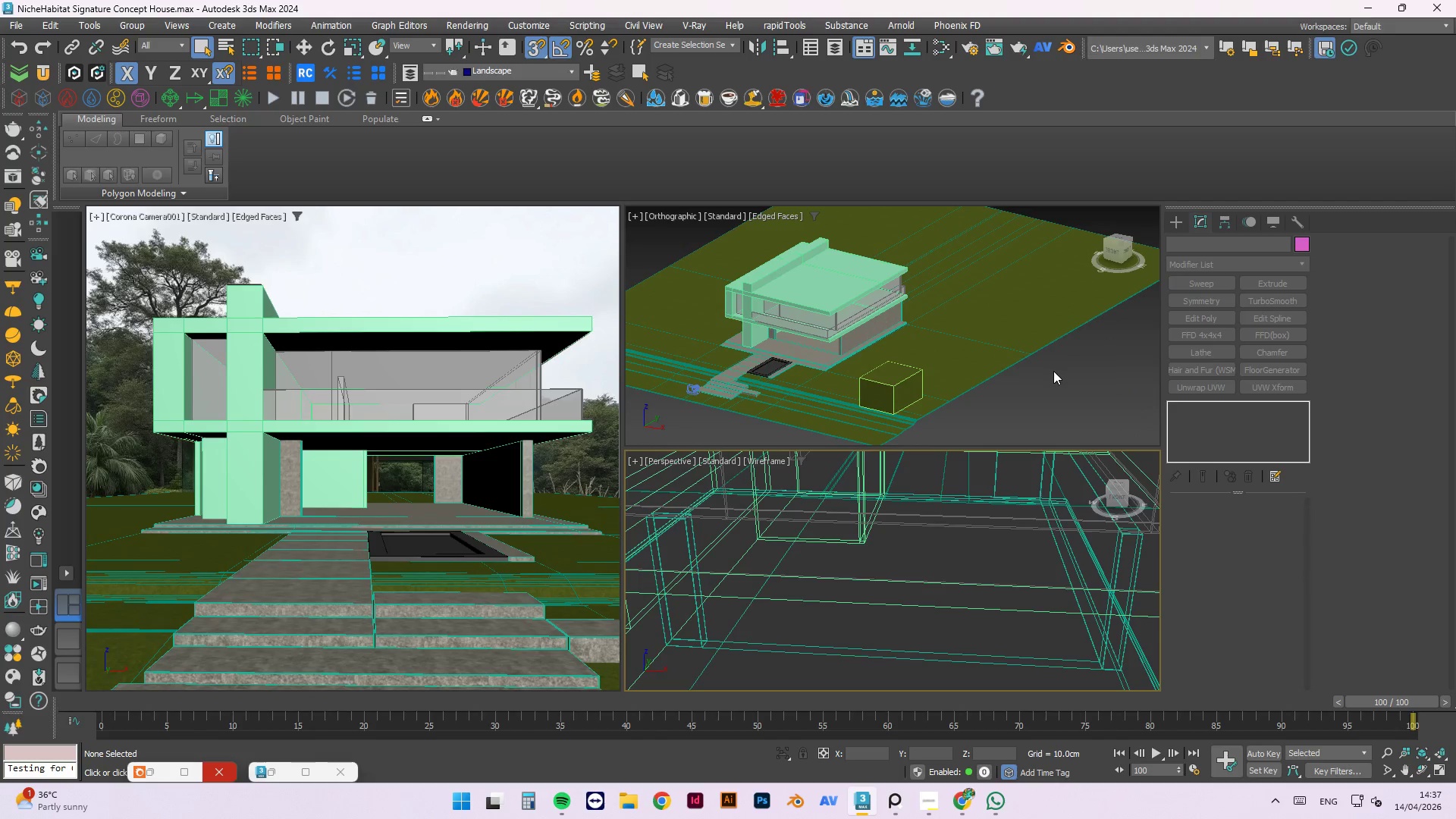 
left_click([1081, 387])
 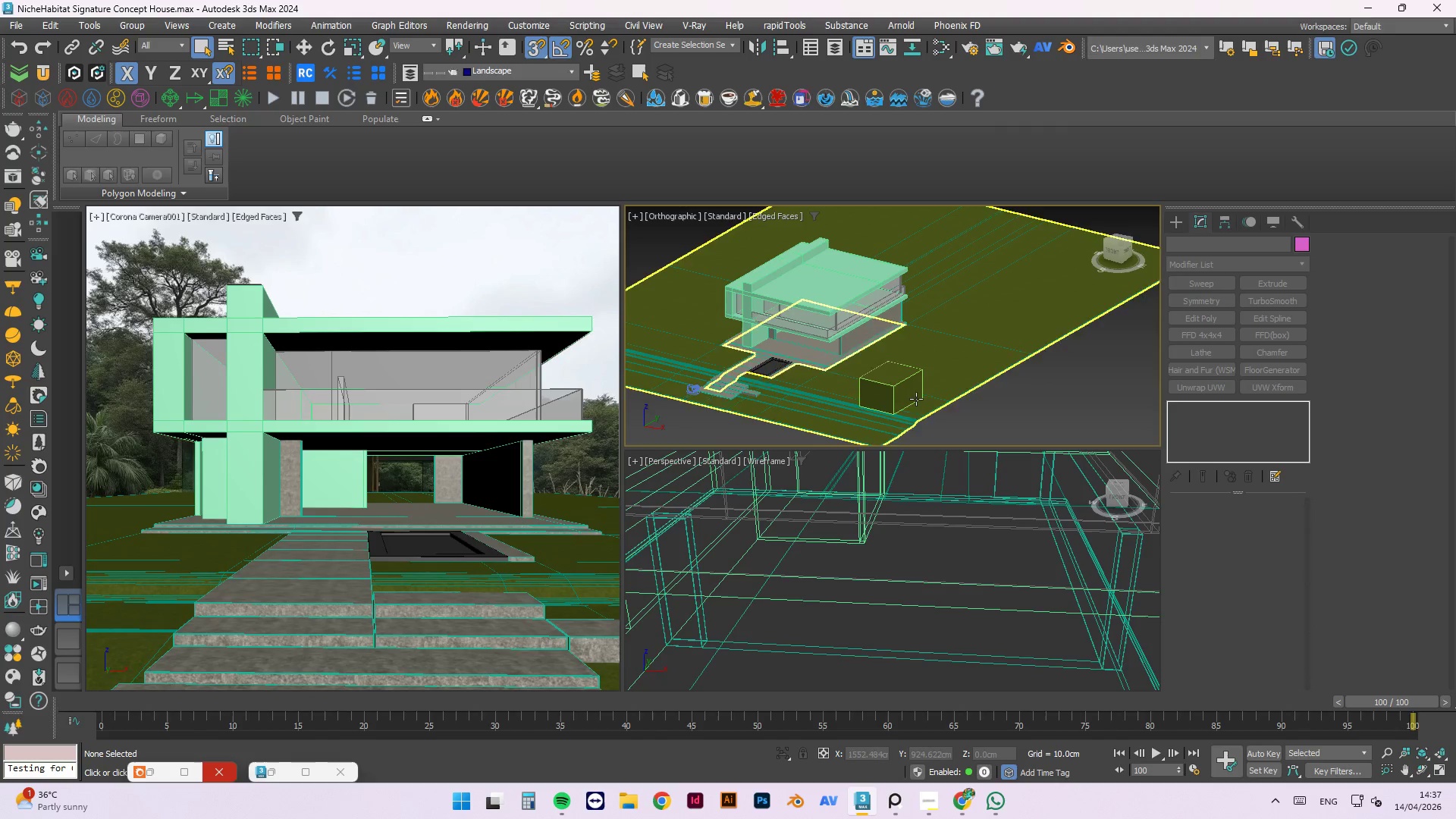 
mouse_move([899, 418])
 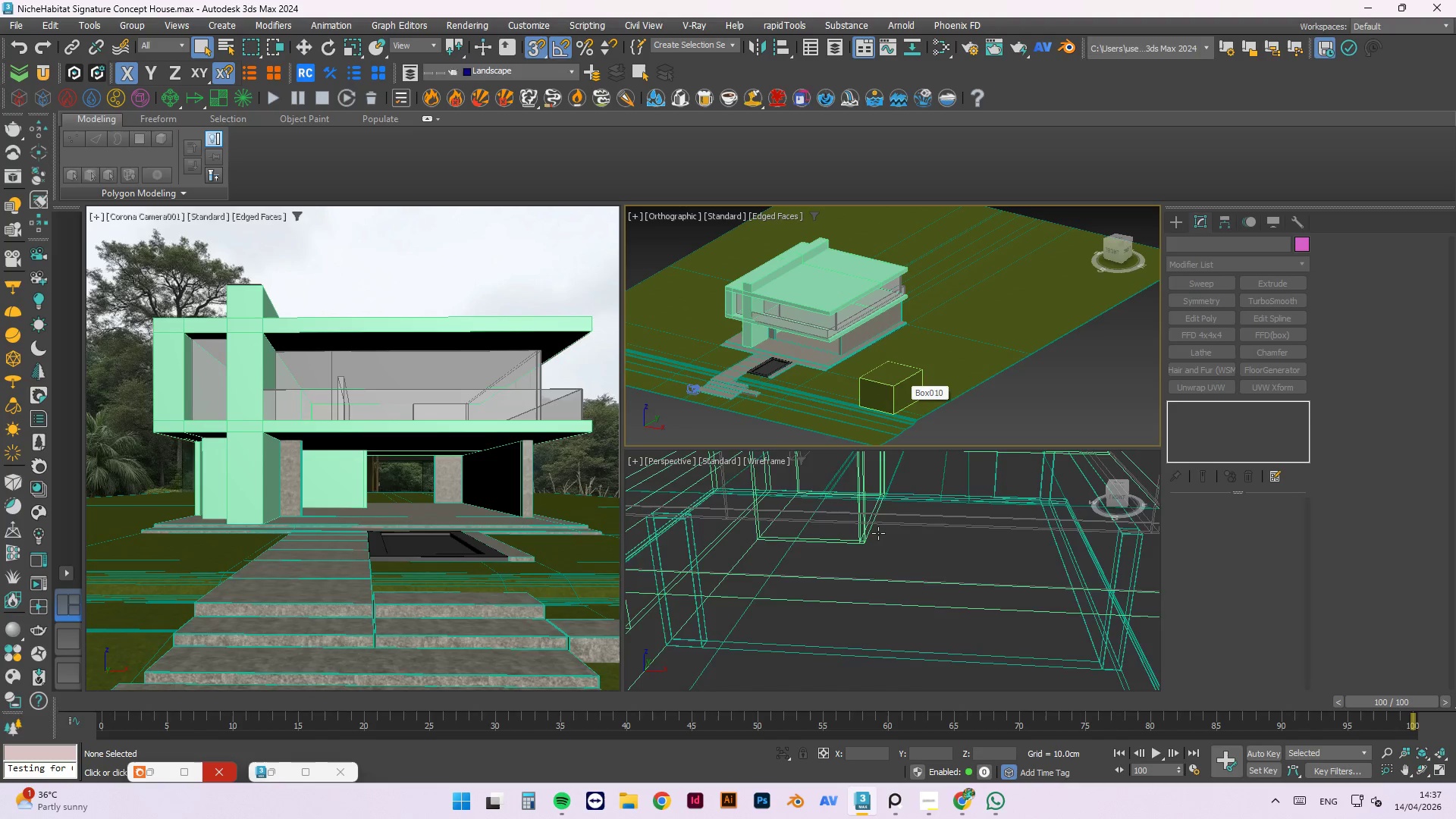 
scroll: coordinate [877, 532], scroll_direction: down, amount: 3.0
 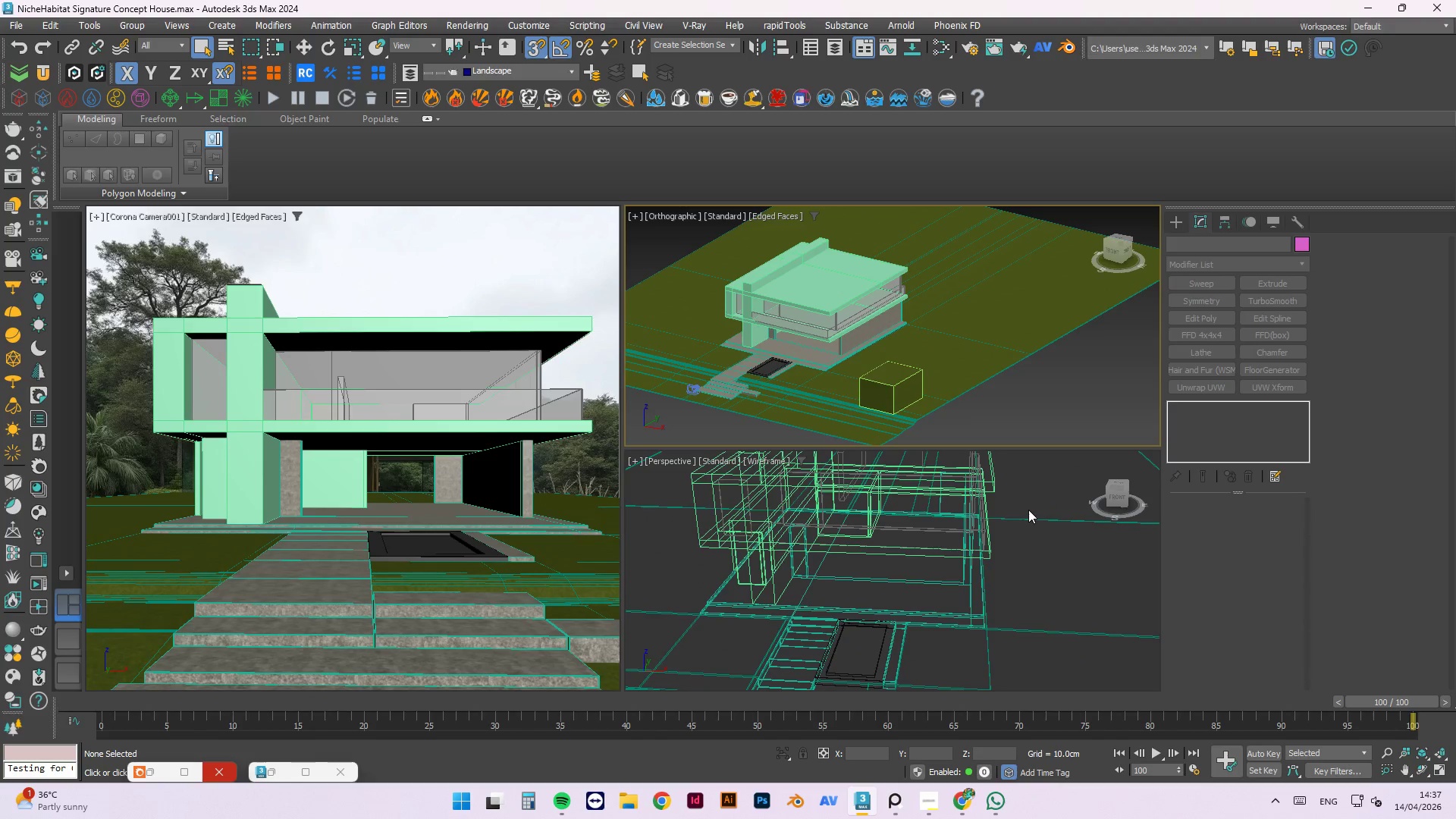 
left_click([1027, 498])
 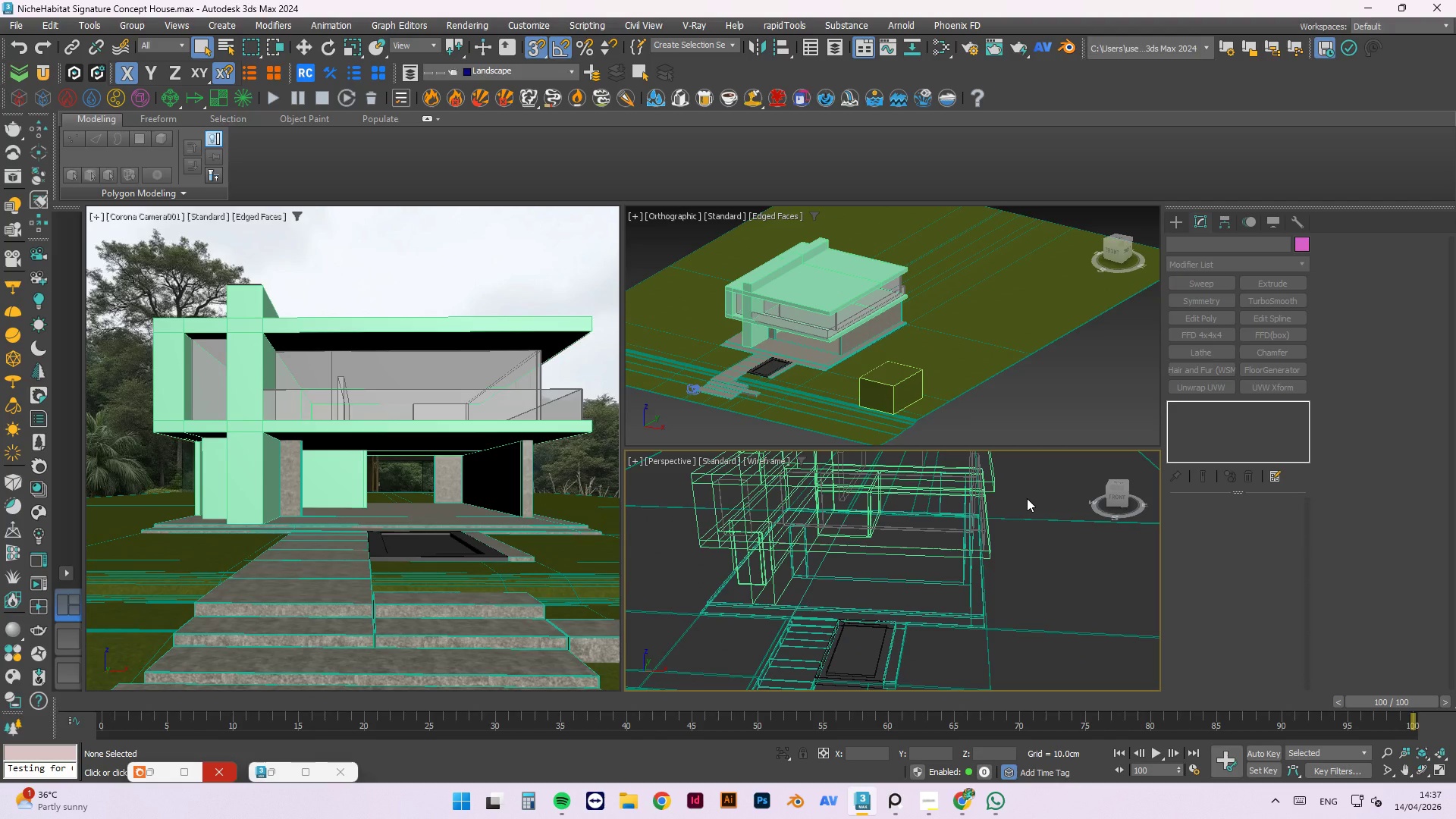 
key(F3)
 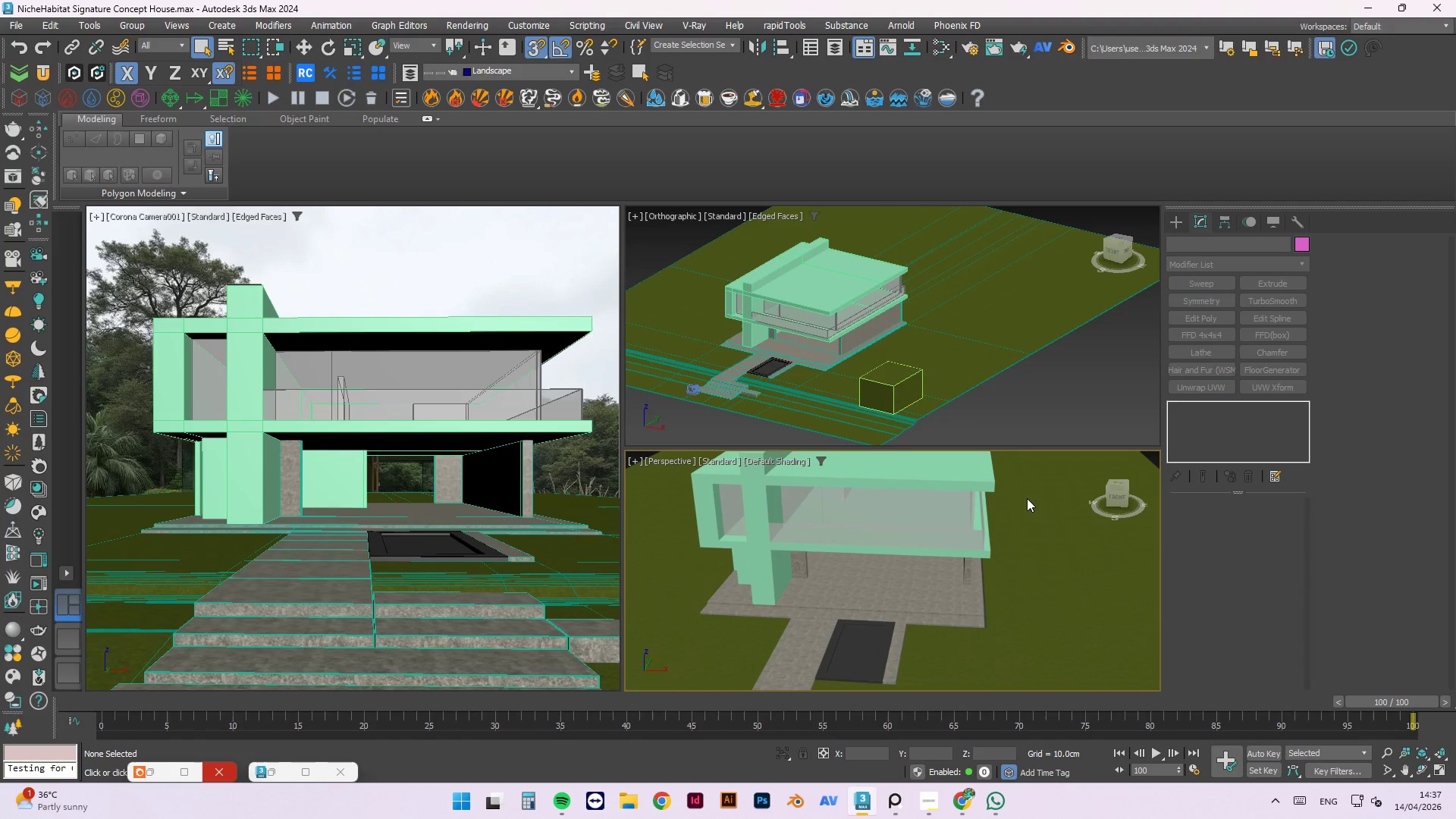 
key(F4)
 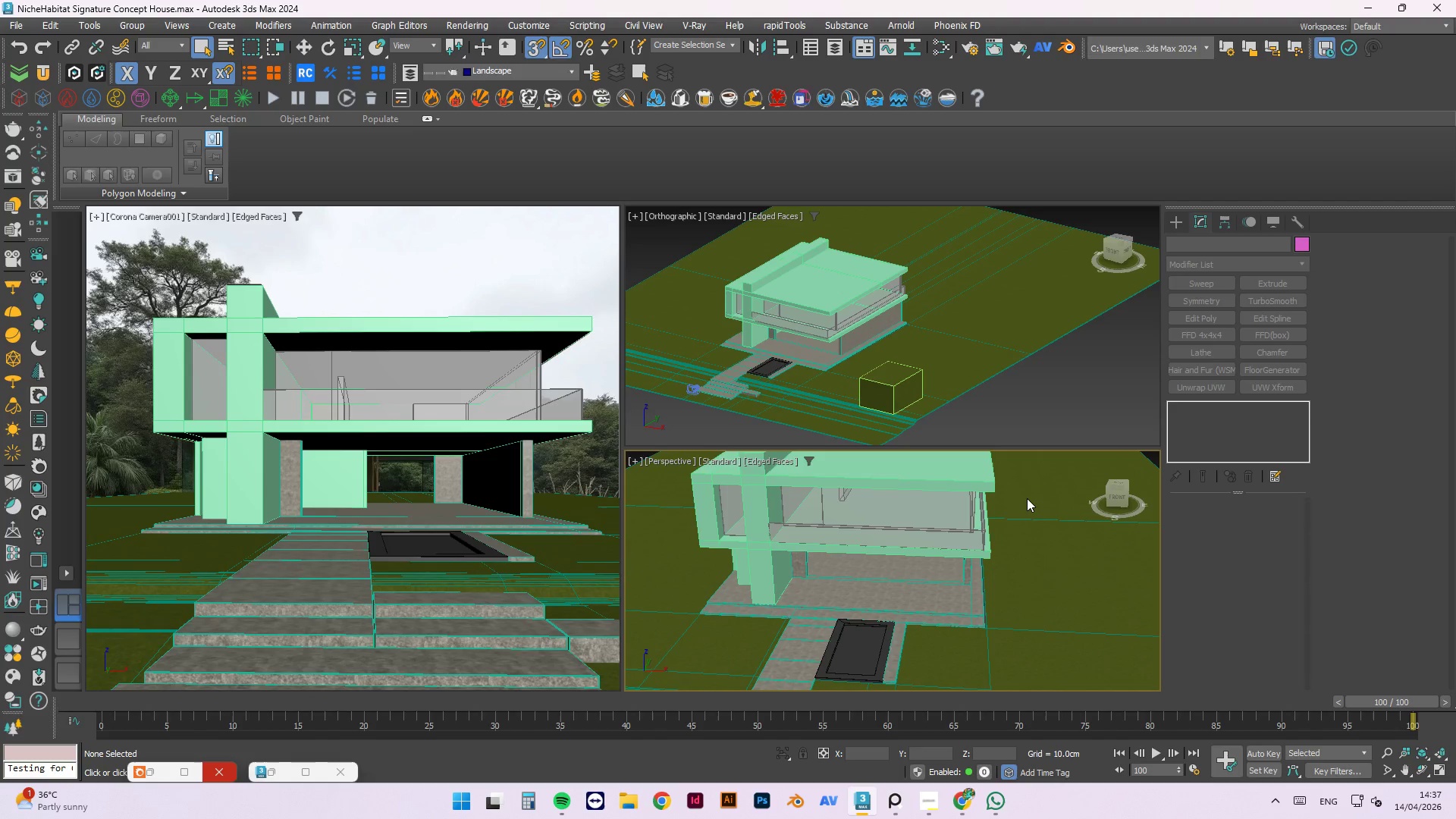 
wait(6.28)
 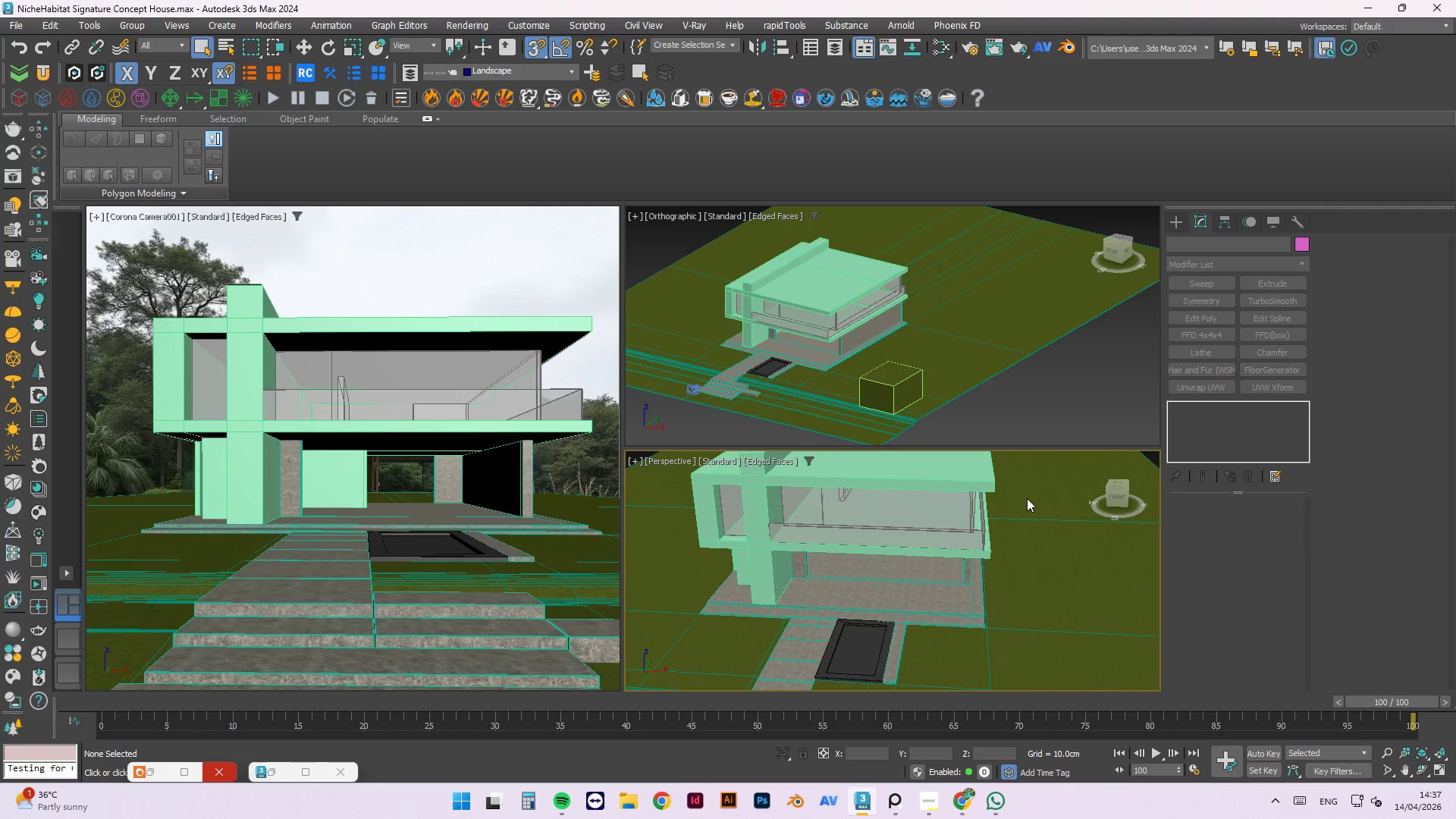 
scroll: coordinate [827, 642], scroll_direction: up, amount: 2.0
 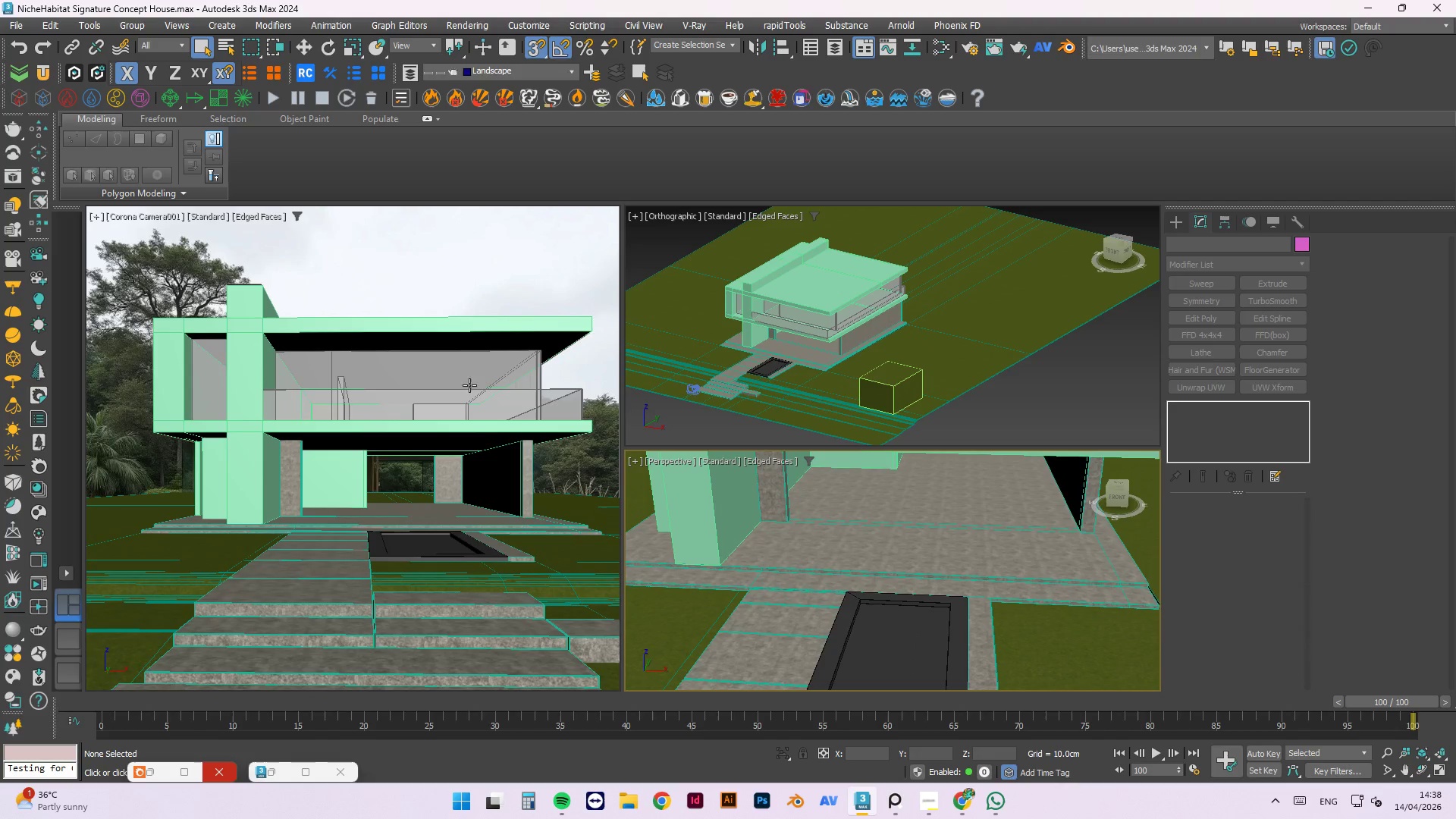 
mouse_move([763, 557])
 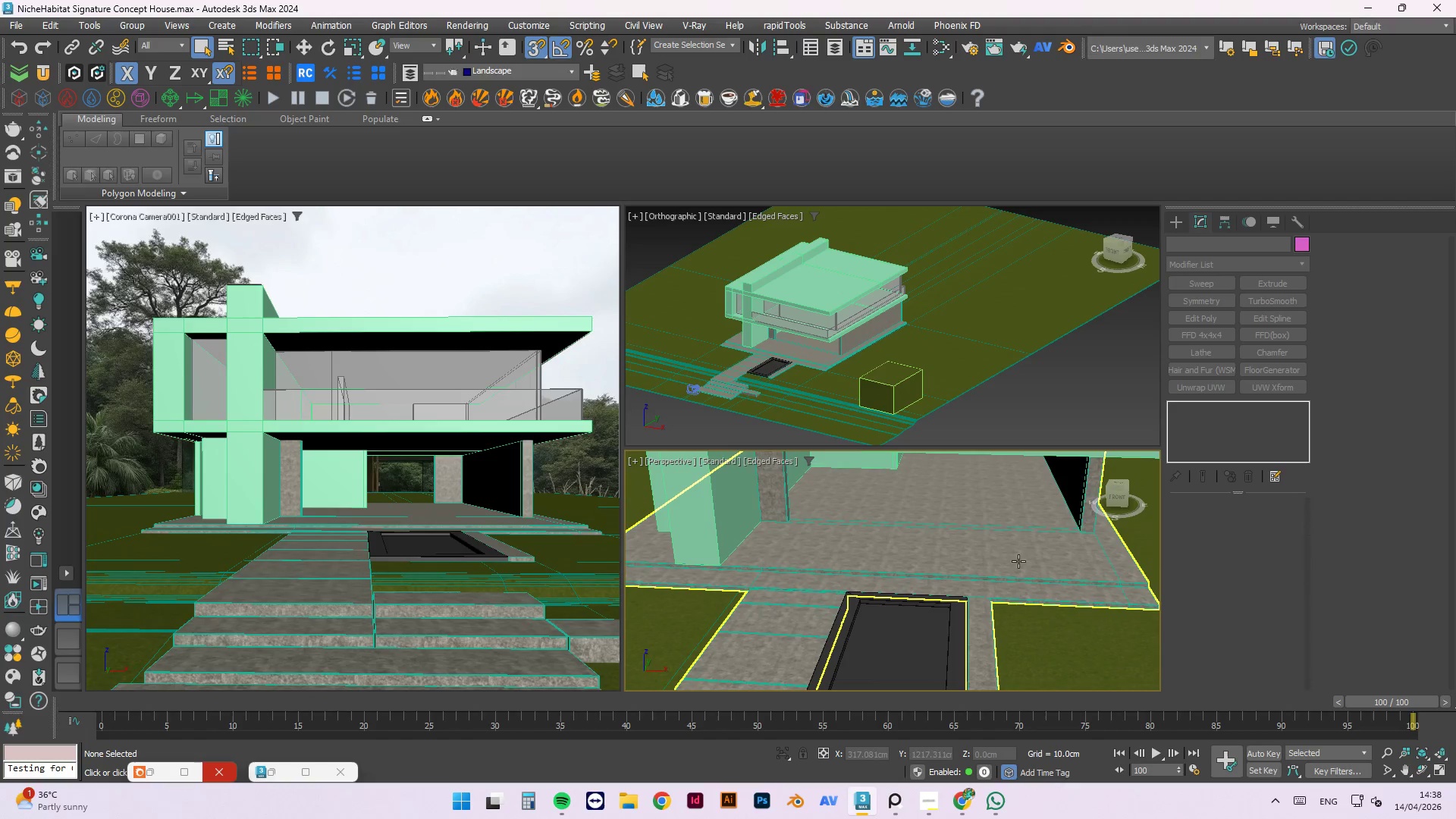 
scroll: coordinate [978, 557], scroll_direction: down, amount: 2.0
 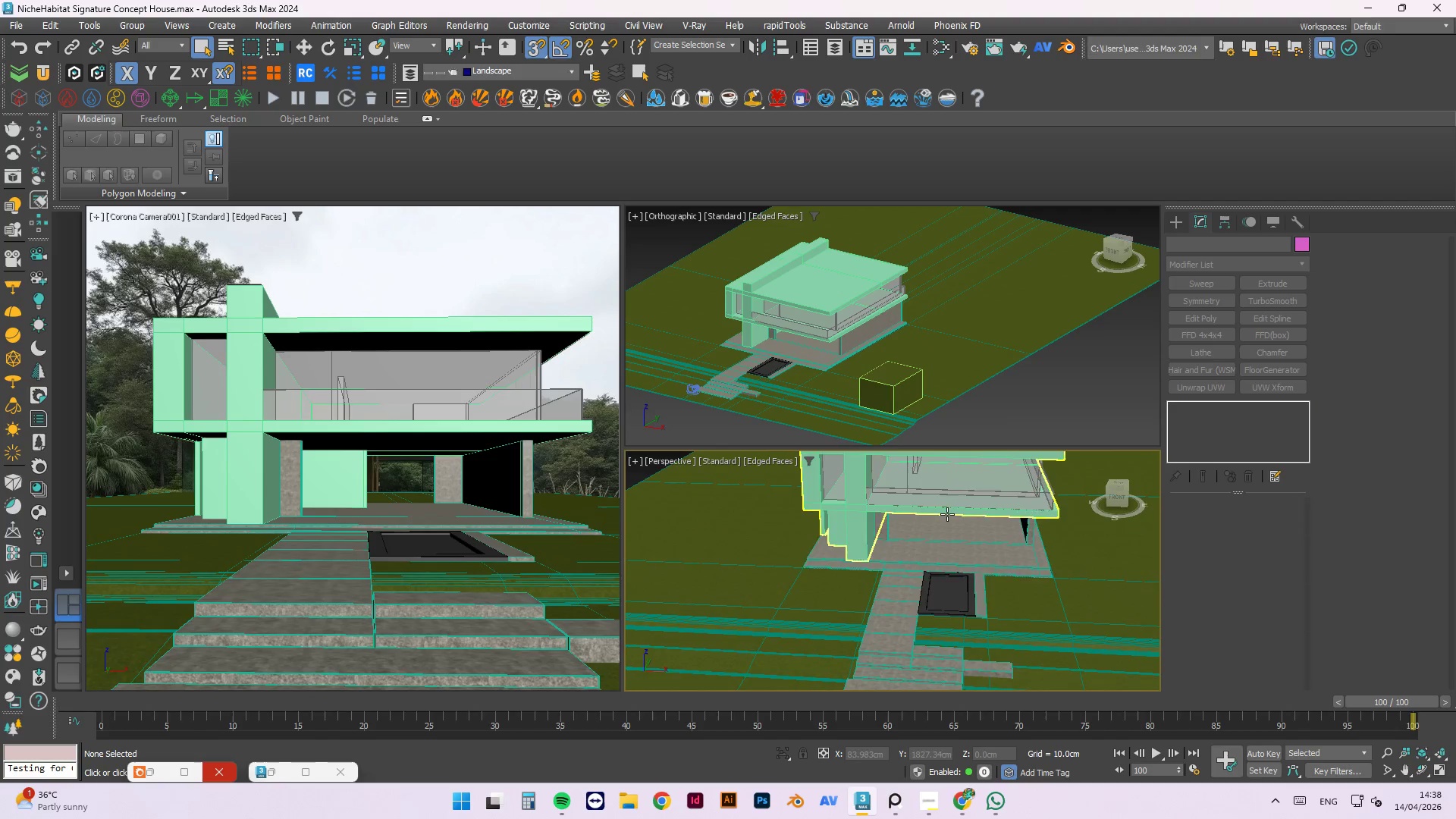 
scroll: coordinate [746, 337], scroll_direction: up, amount: 6.0
 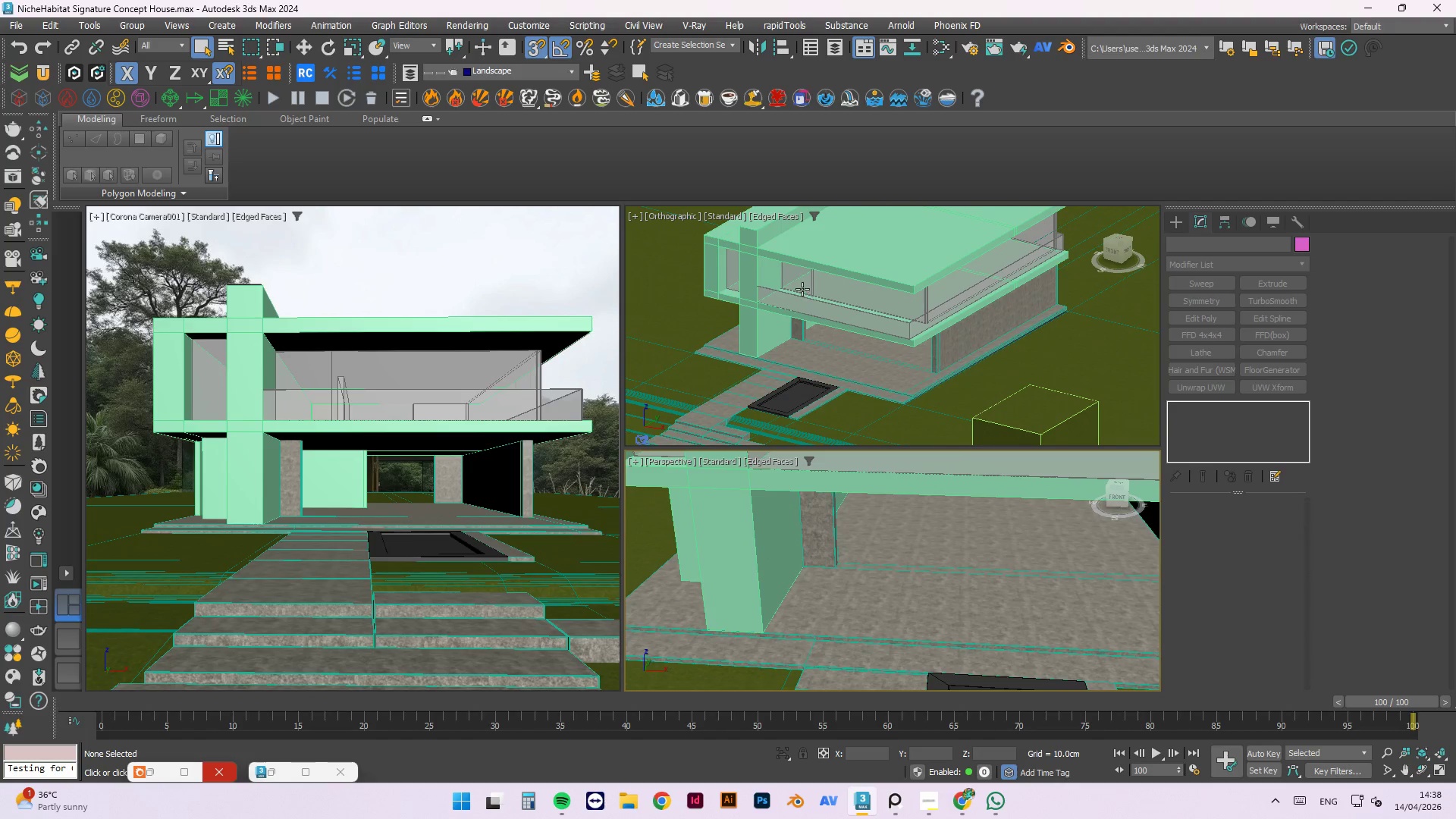 
left_click([803, 287])
 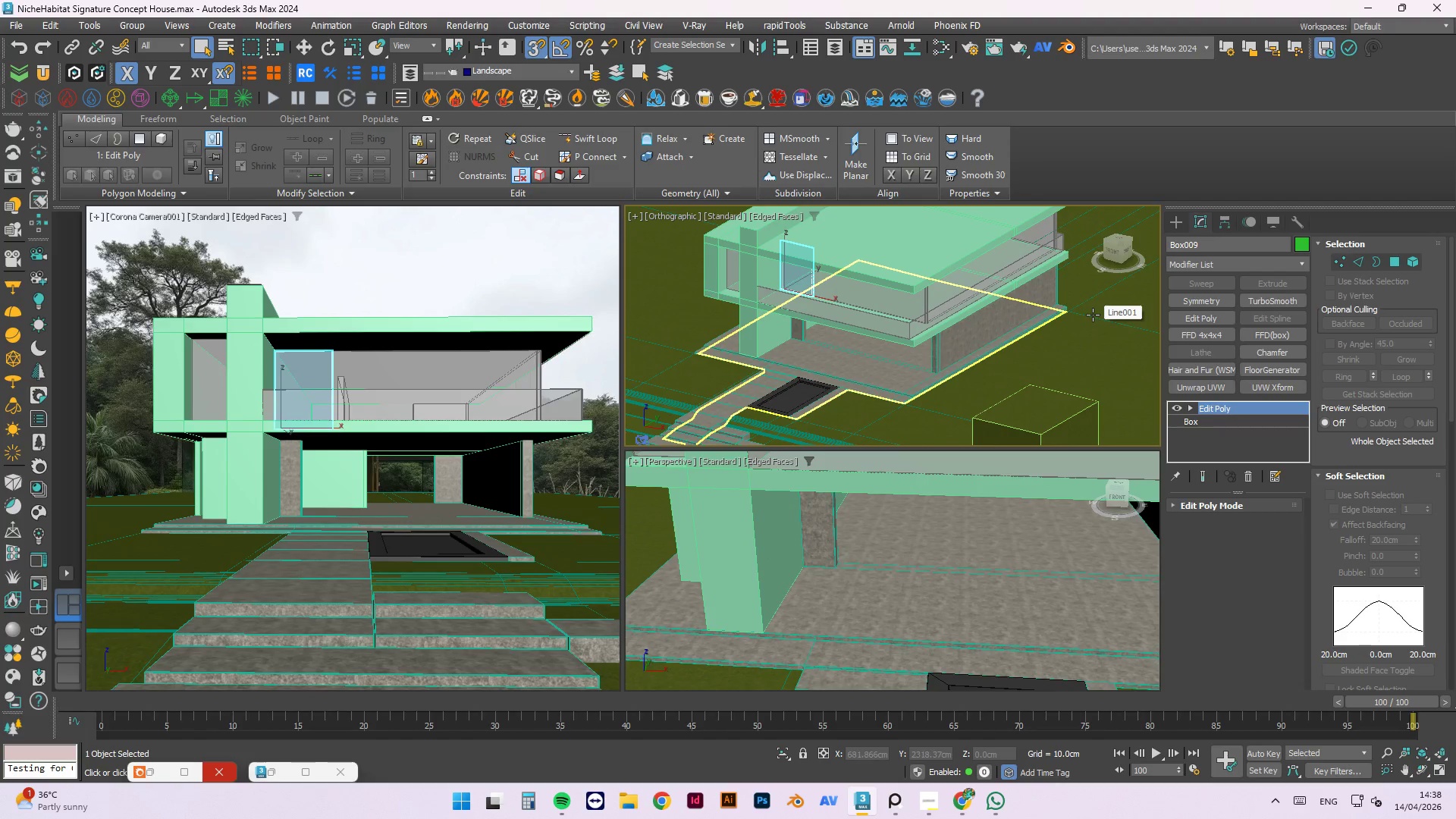 
key(M)
 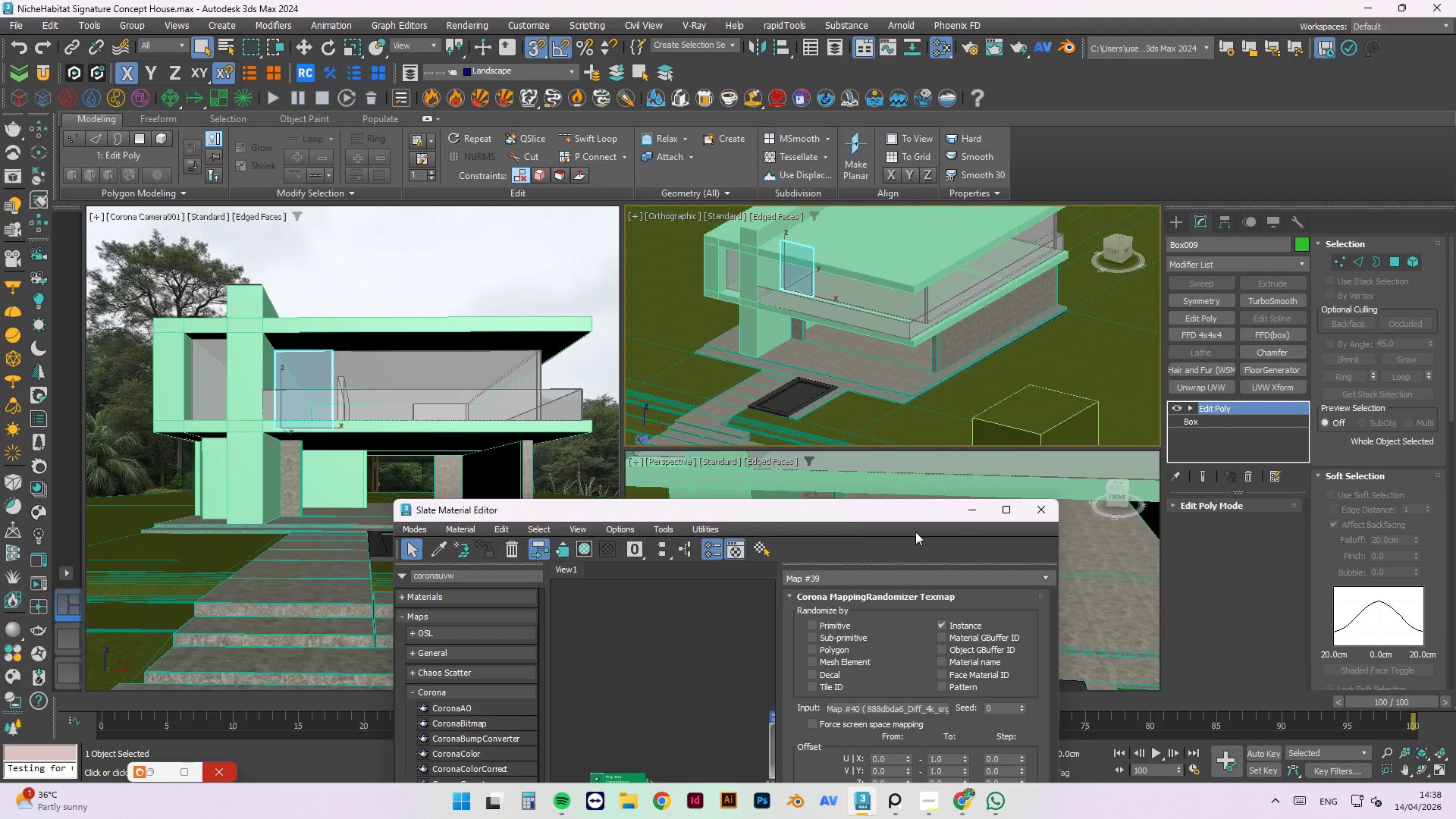 
left_click_drag(start_coordinate=[811, 517], to_coordinate=[758, 198])
 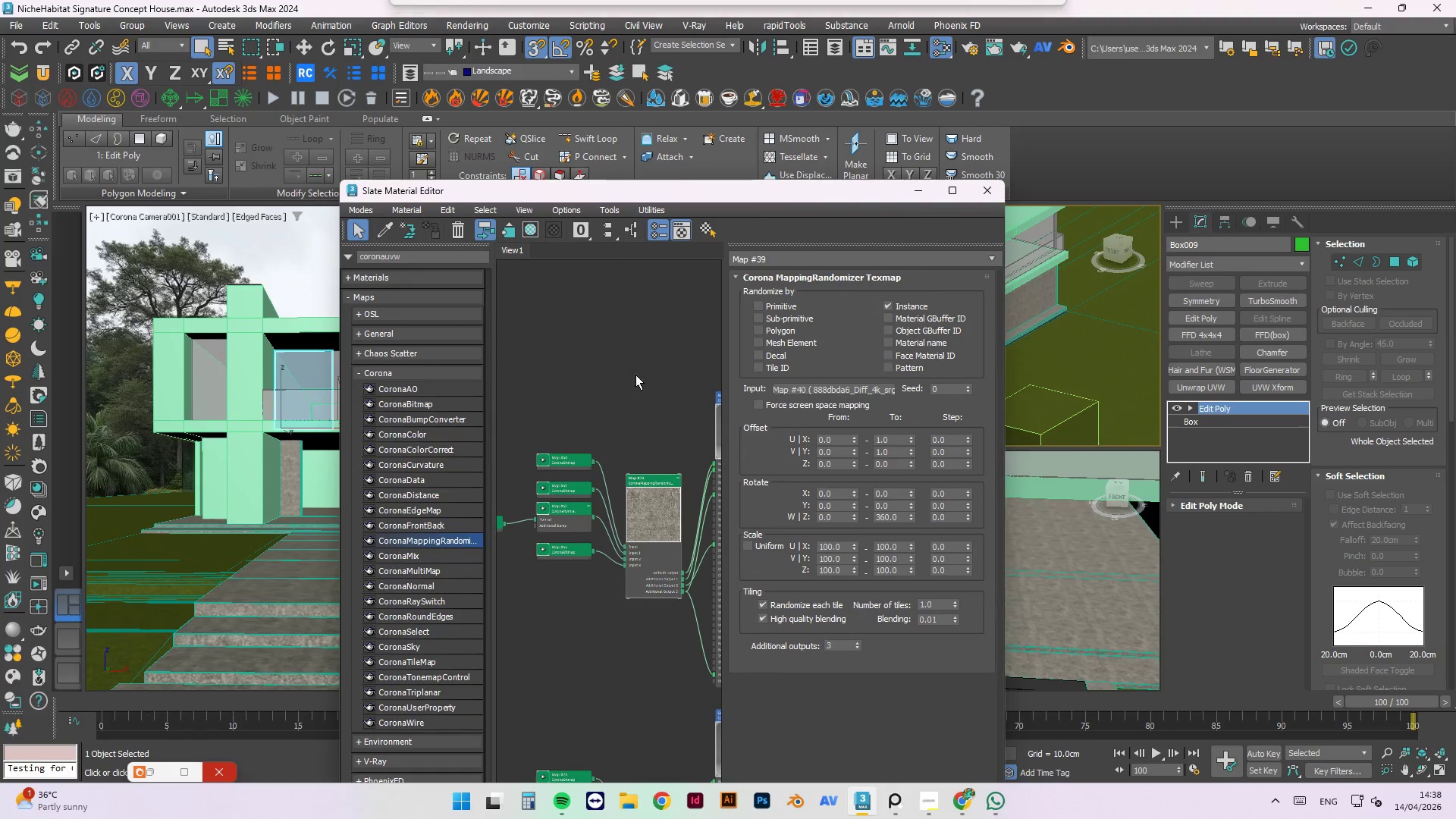 
scroll: coordinate [610, 387], scroll_direction: down, amount: 4.0
 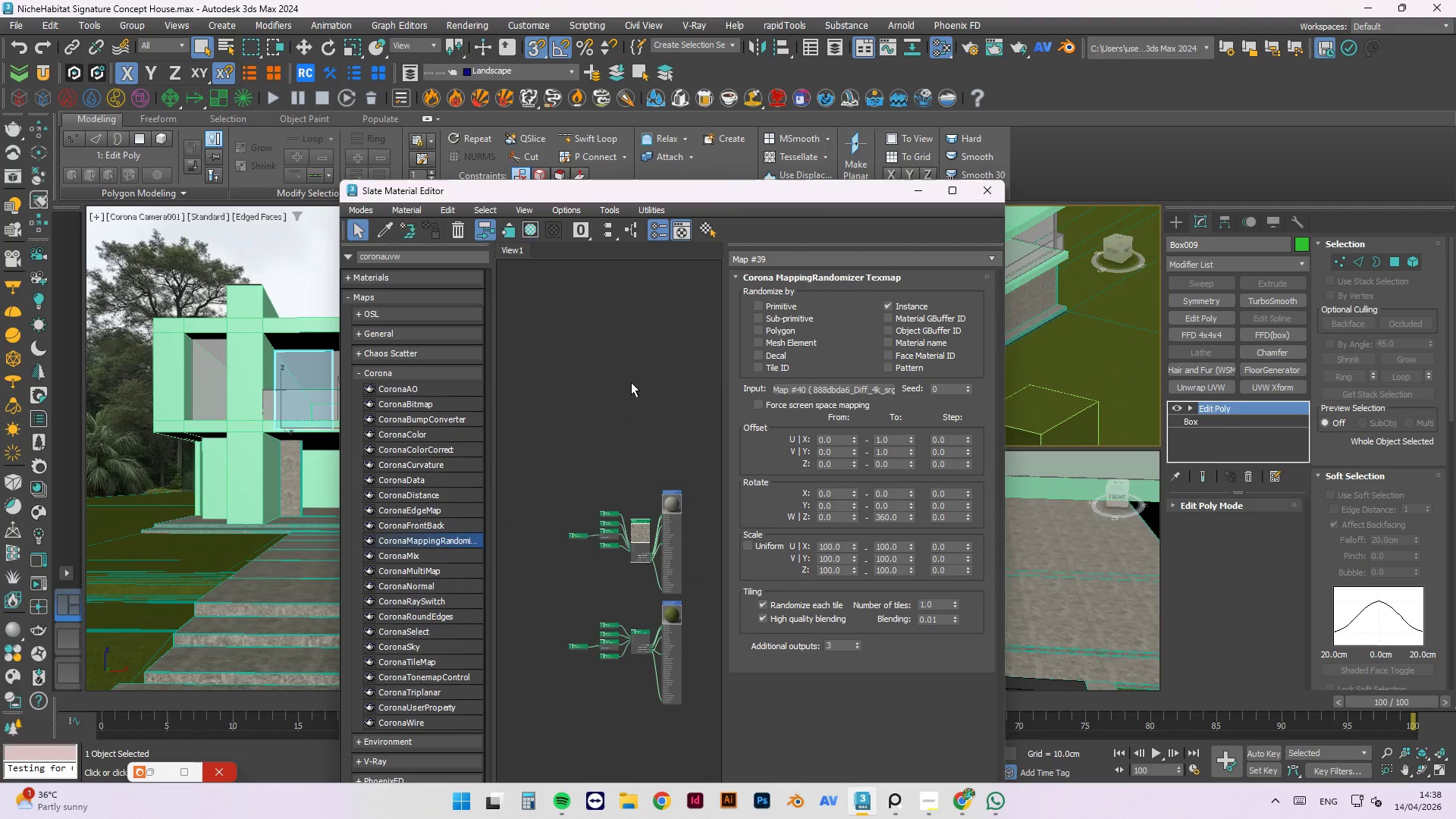 
right_click([630, 371])
 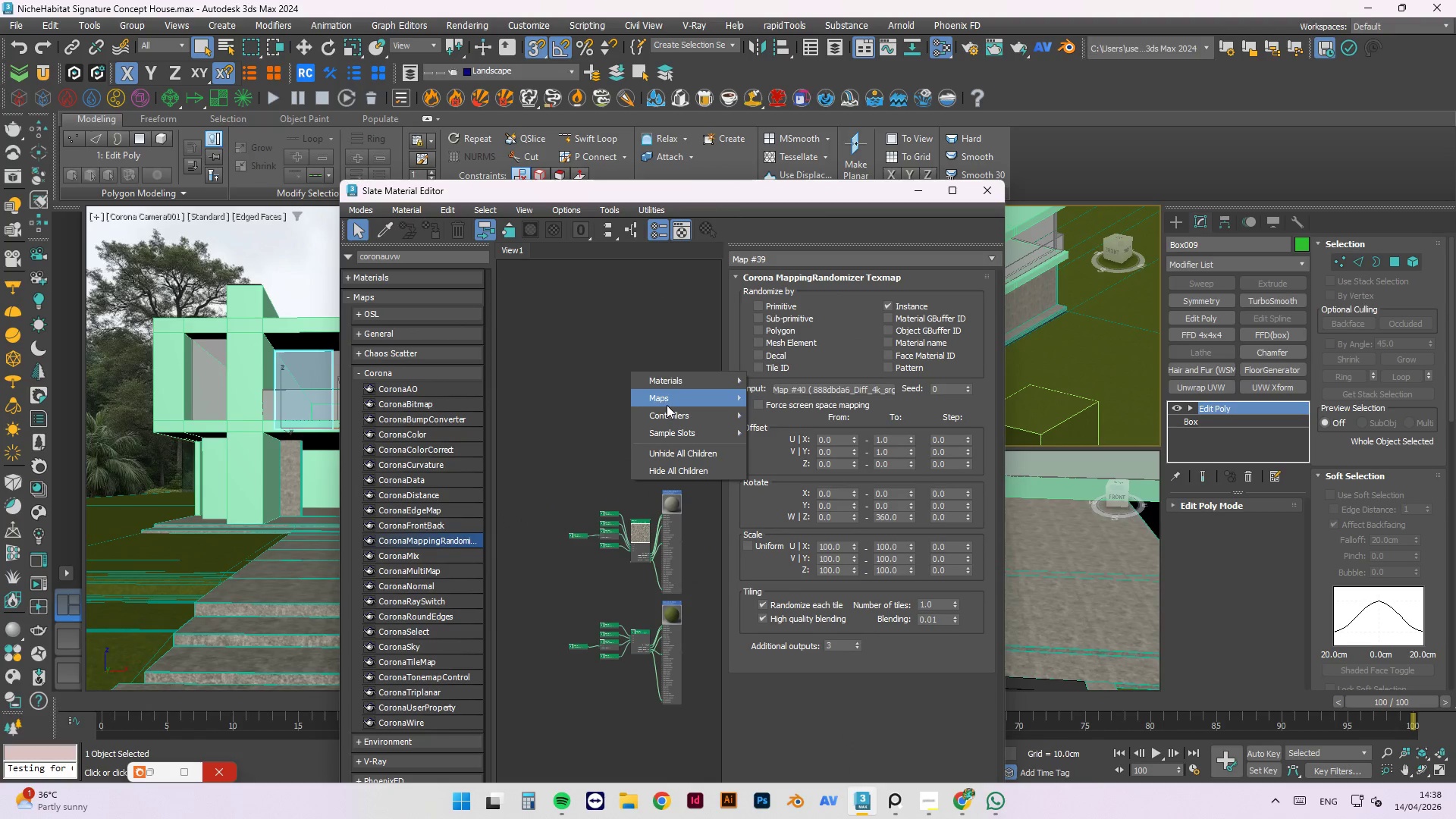 
left_click([669, 397])
 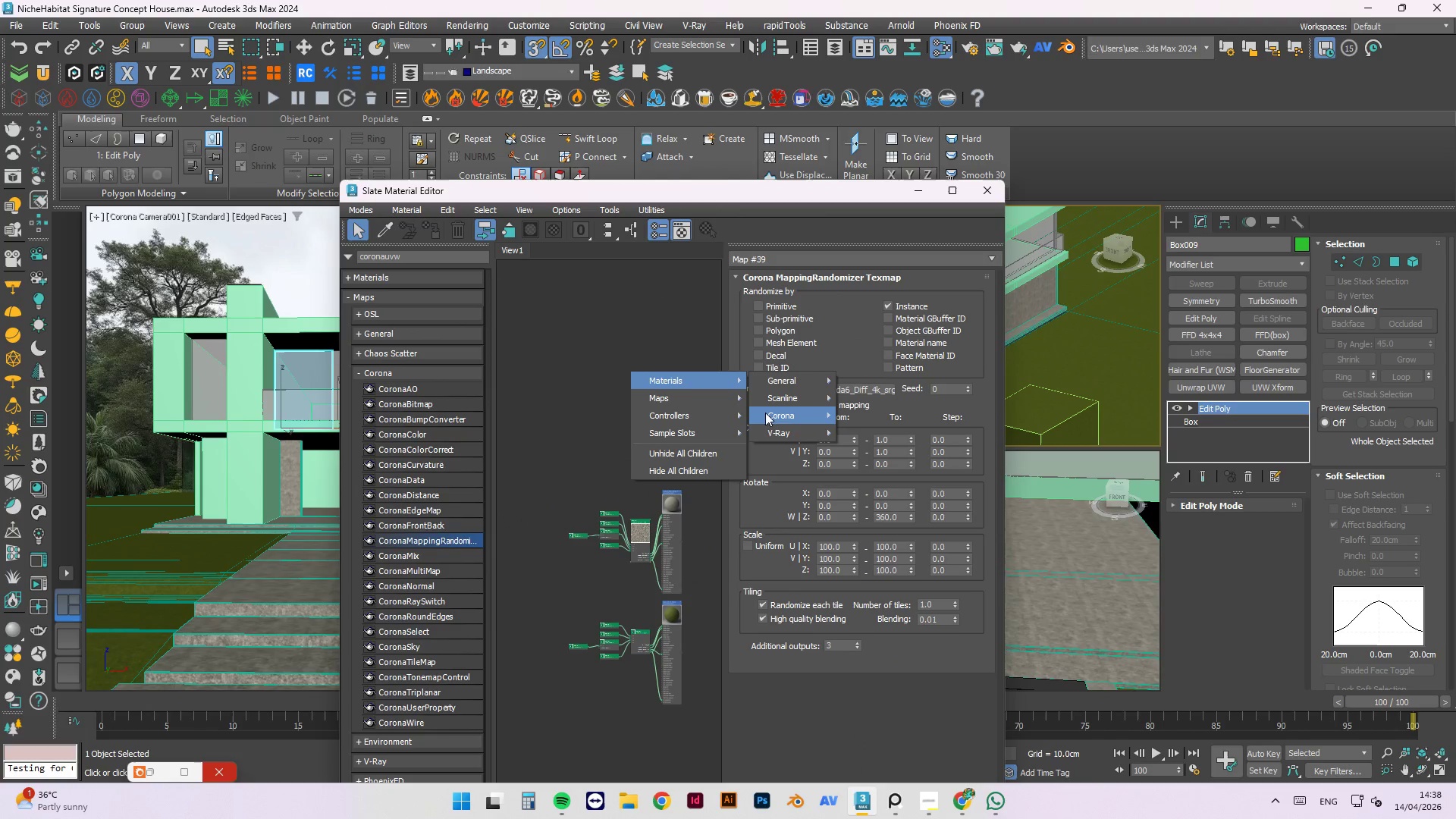 
left_click([917, 419])
 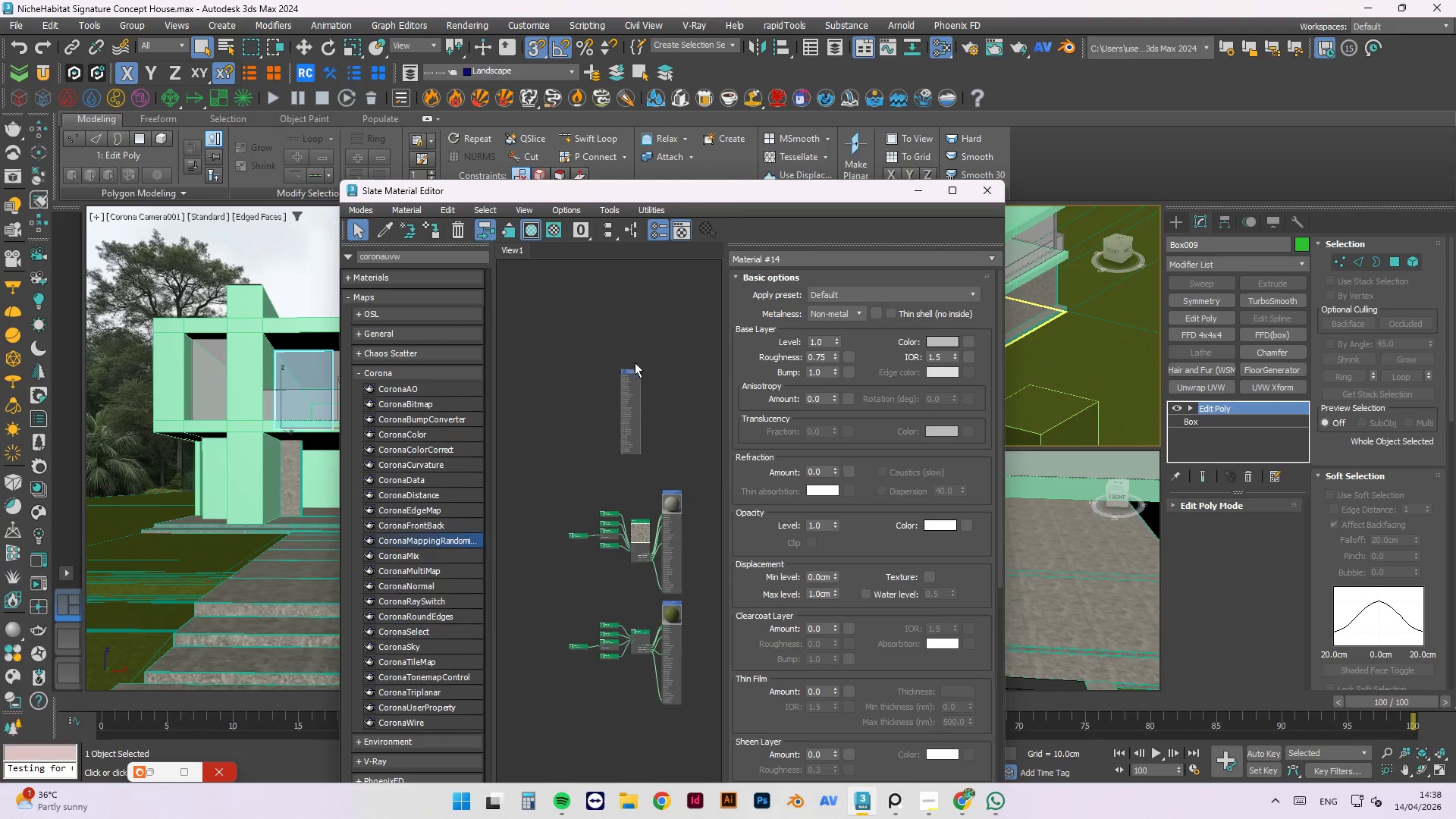 
left_click([622, 369])
 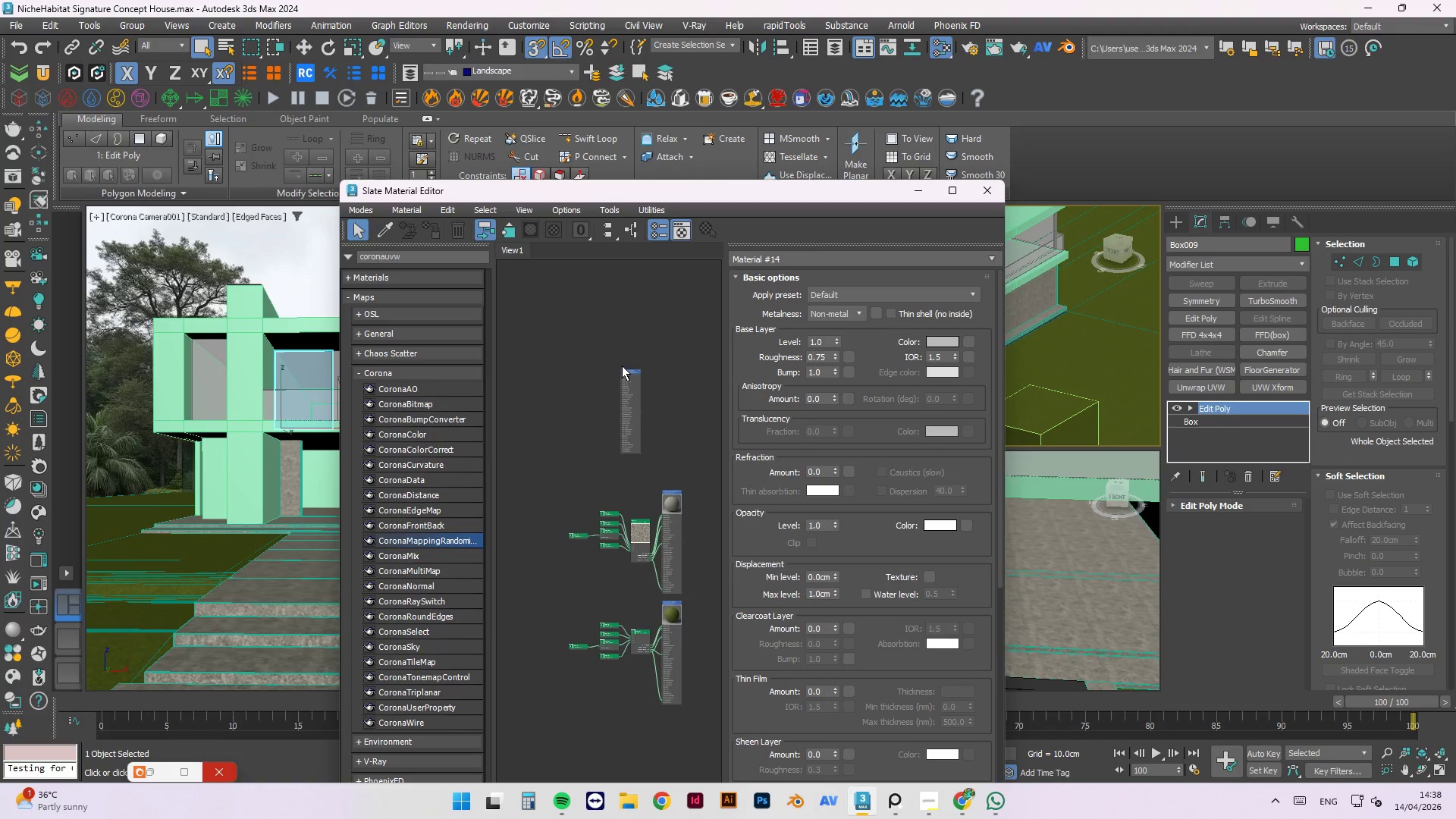 
wait(6.12)
 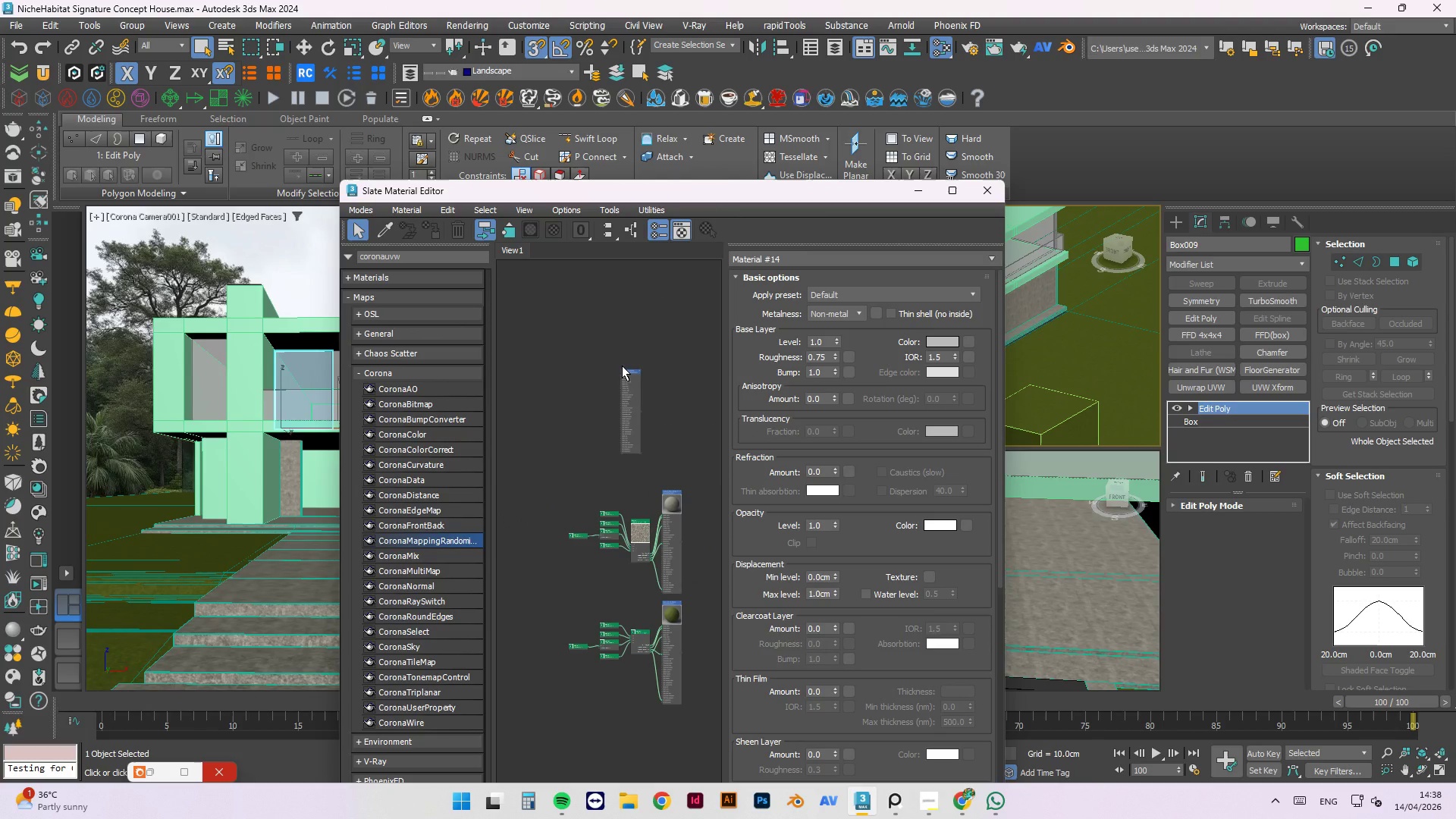 
scroll: coordinate [633, 389], scroll_direction: up, amount: 2.0
 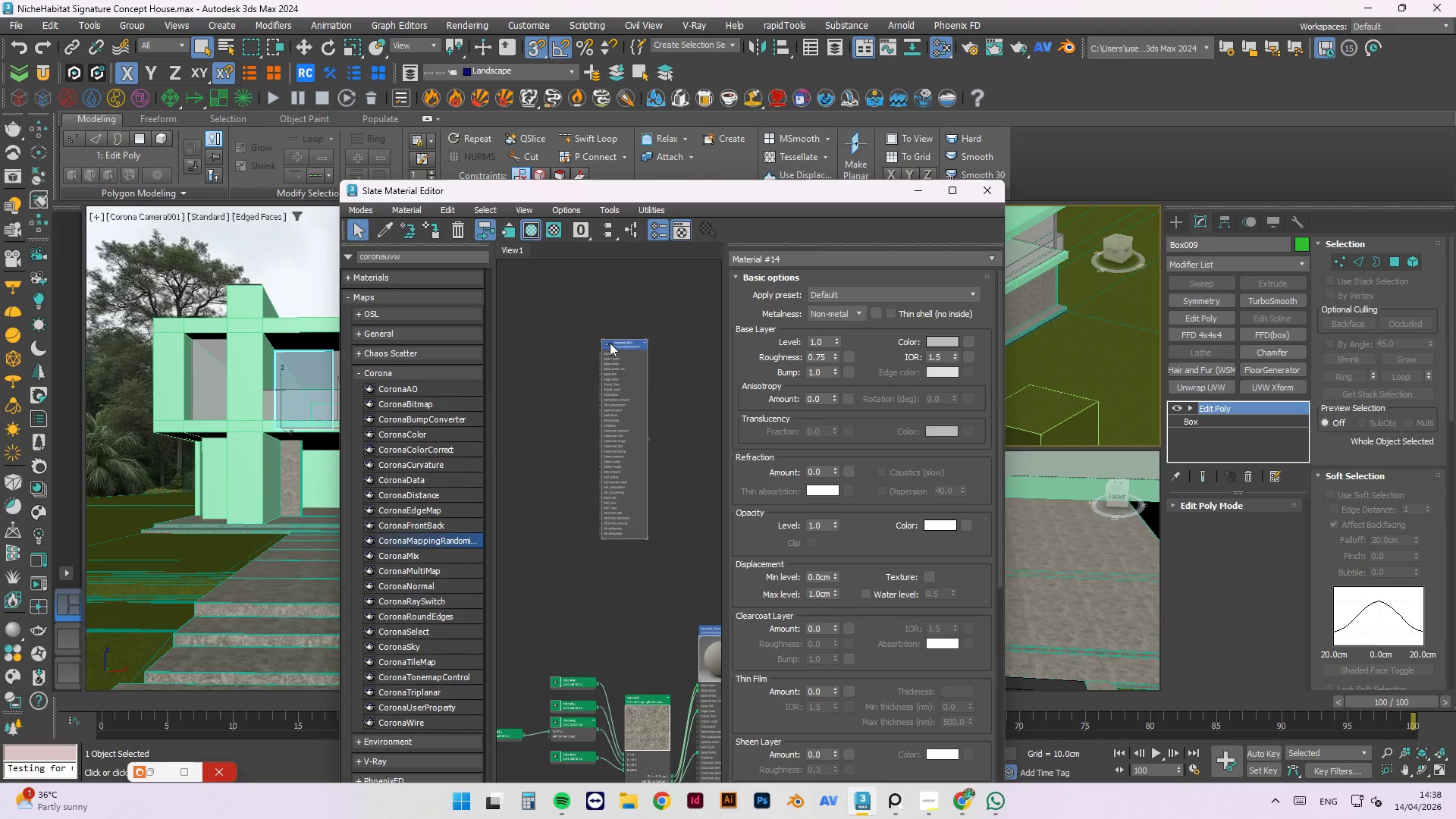 
double_click([610, 343])
 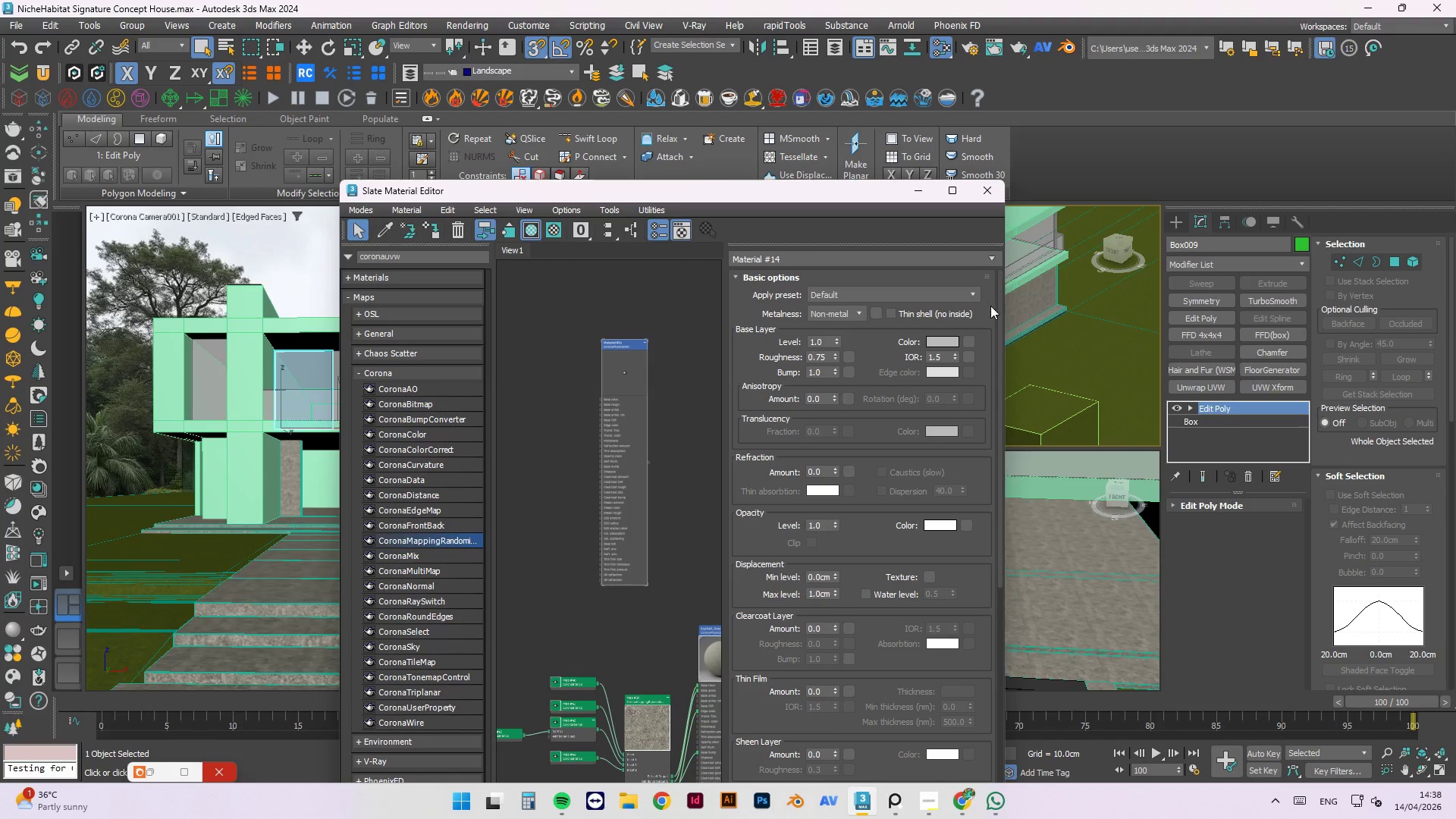 
left_click([945, 296])
 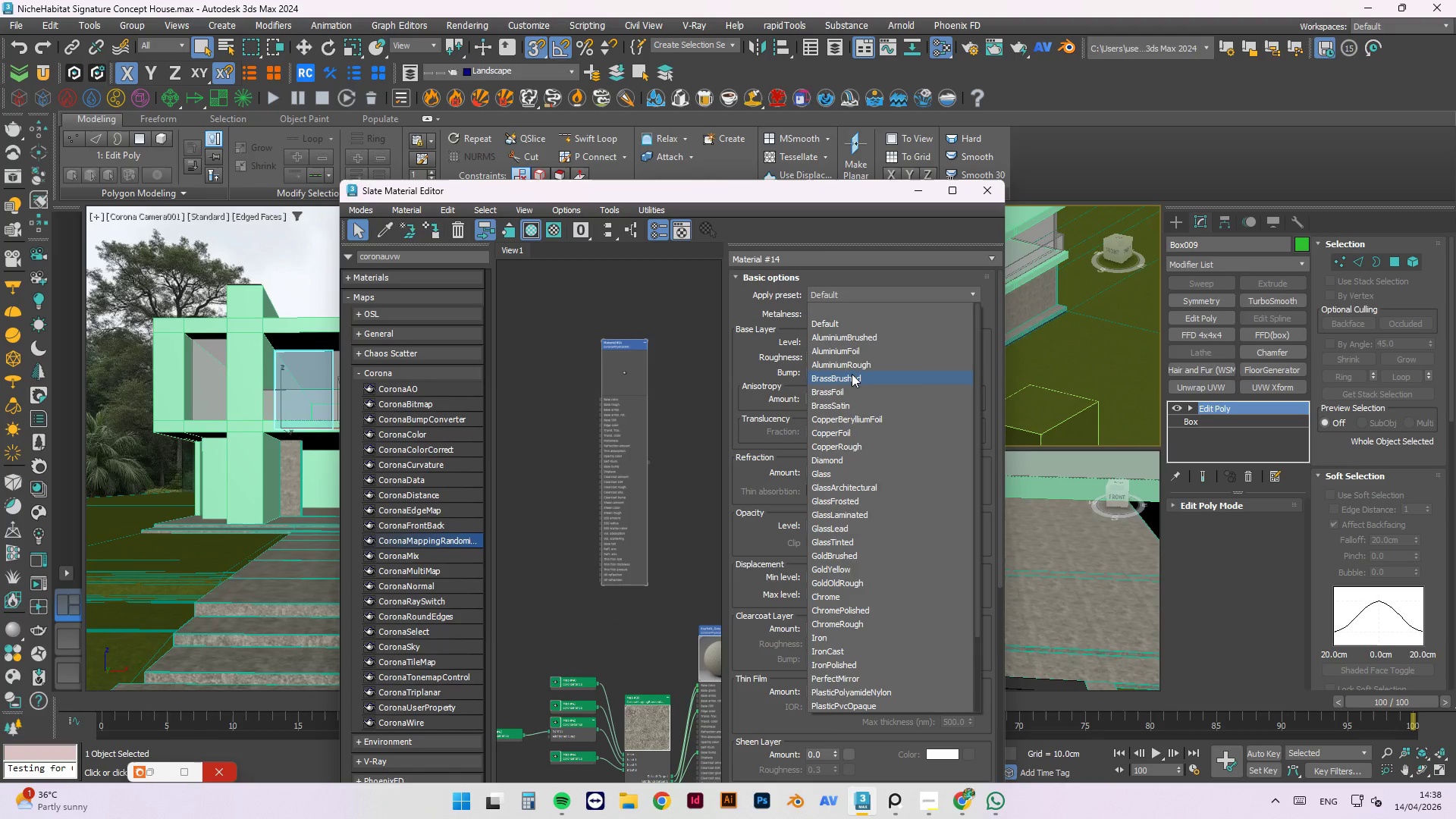 
left_click([852, 374])
 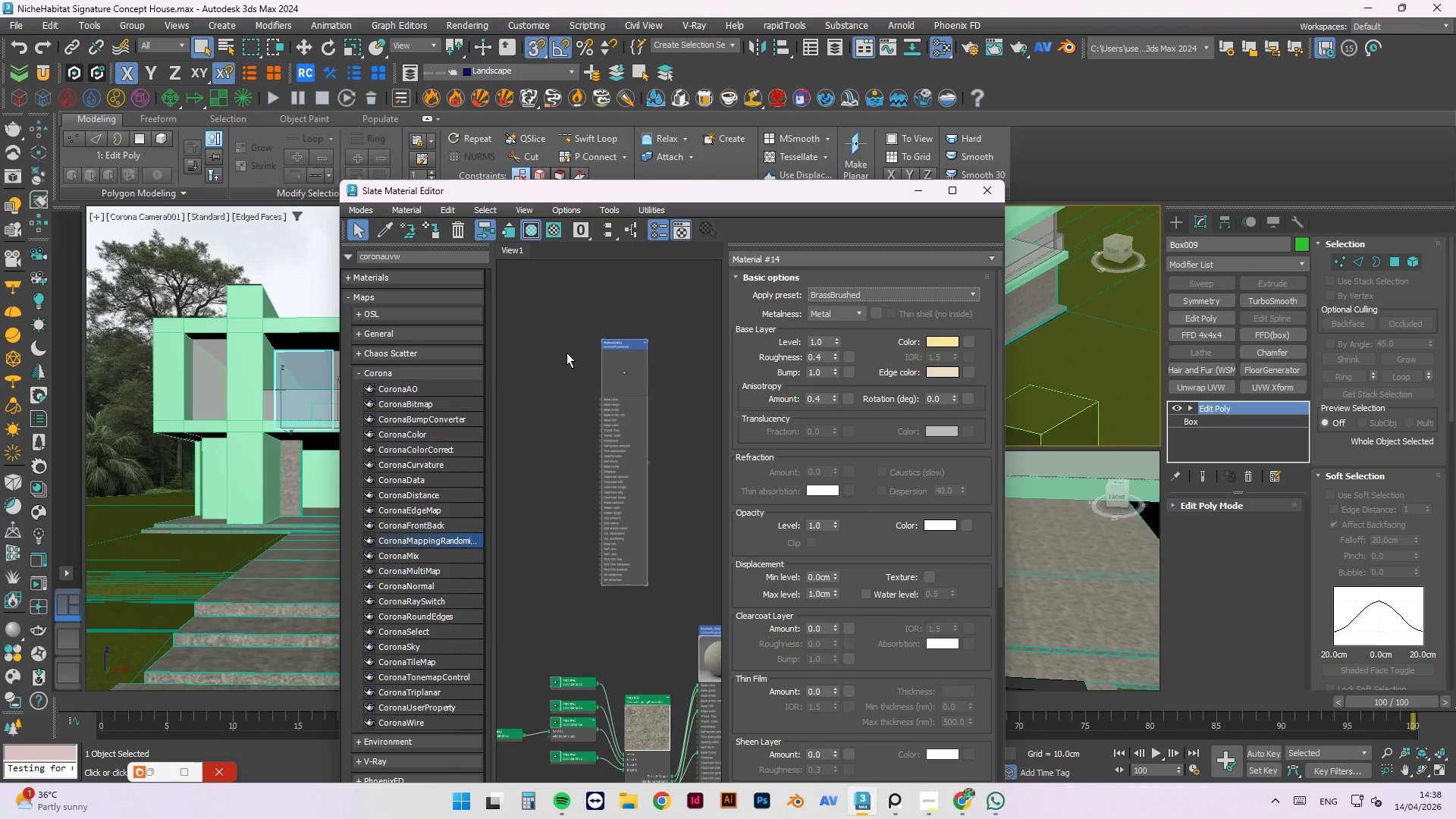 
right_click([619, 375])
 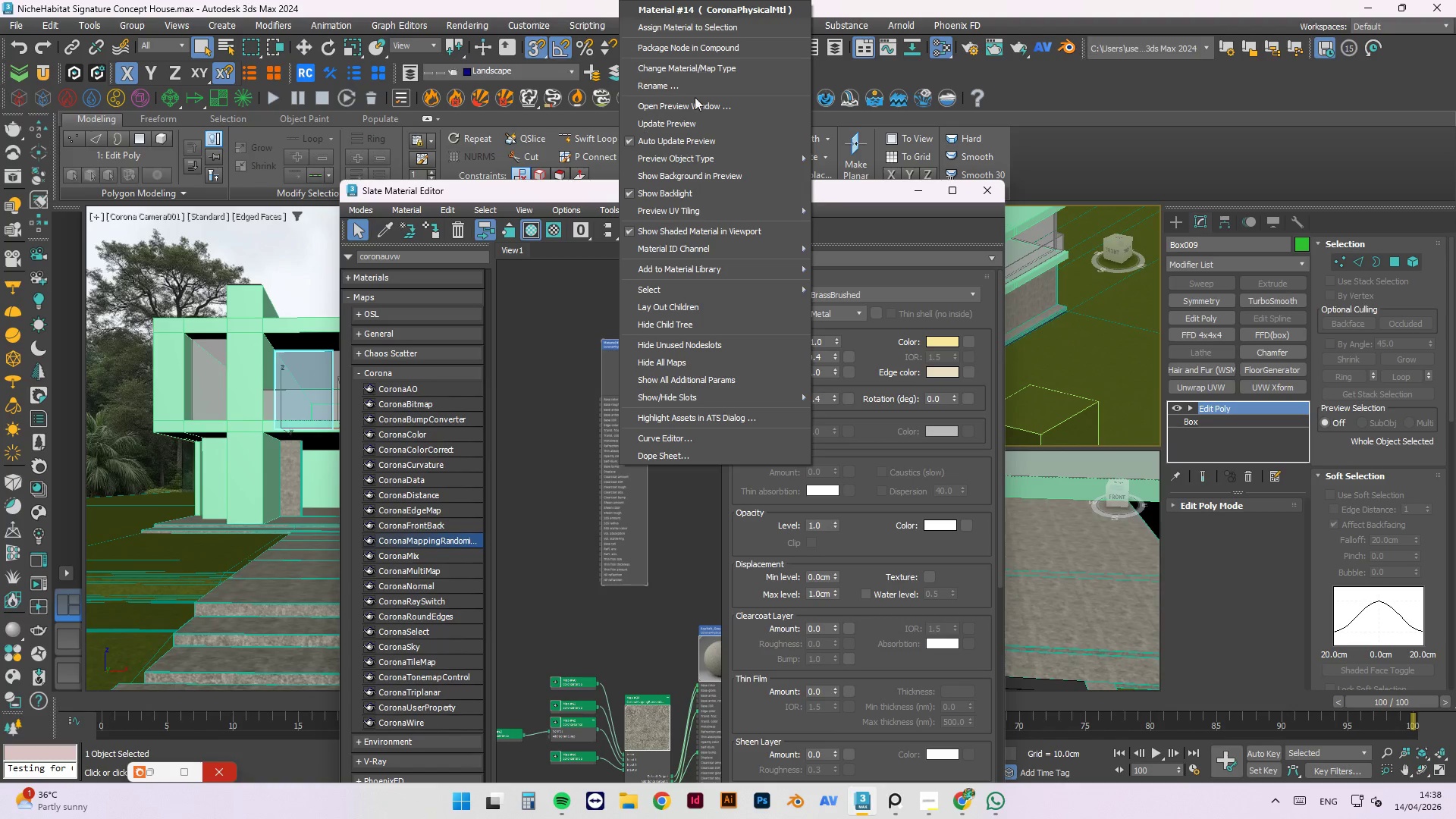 
left_click([692, 120])
 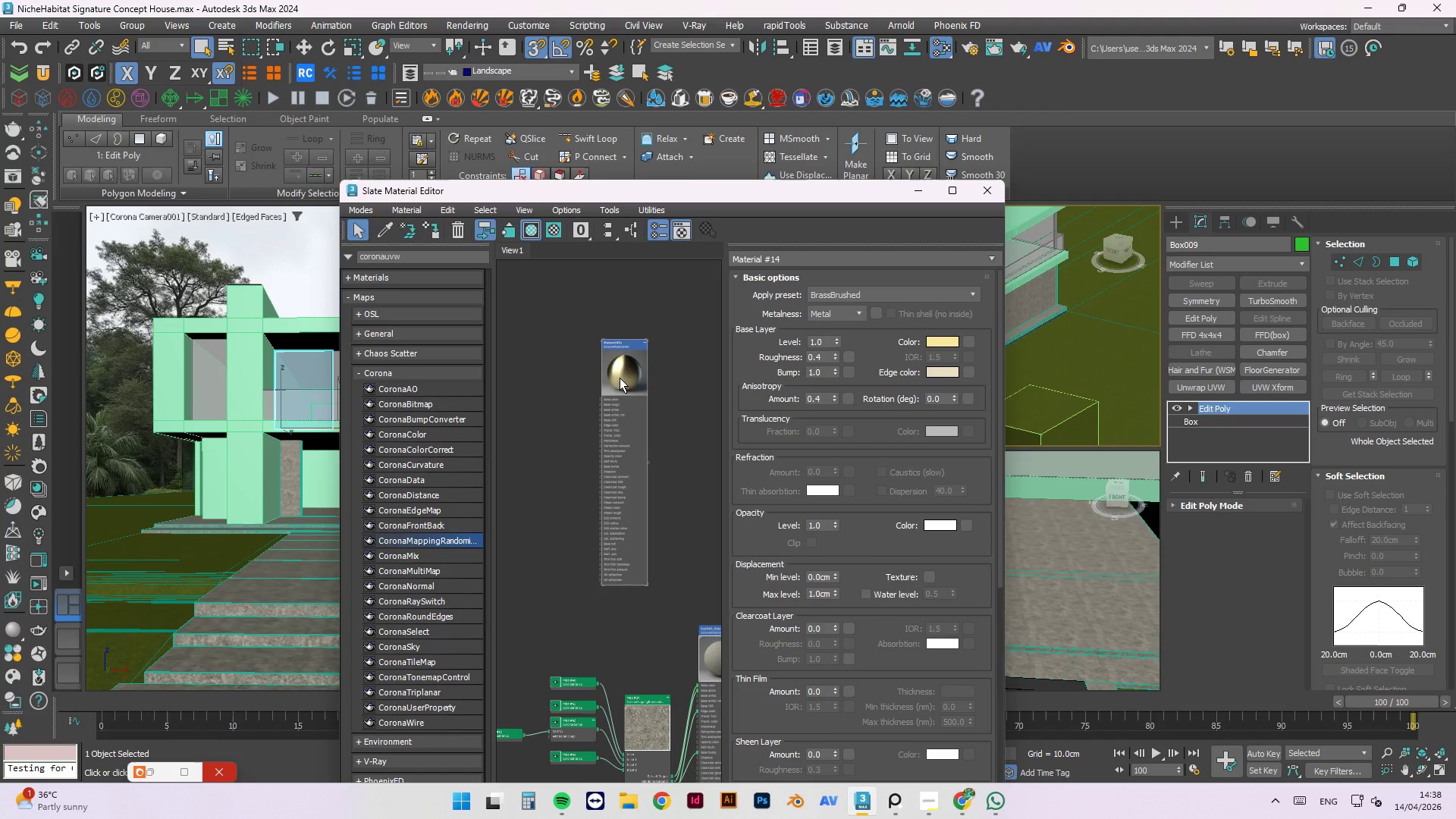 
left_click_drag(start_coordinate=[614, 380], to_coordinate=[689, 406])
 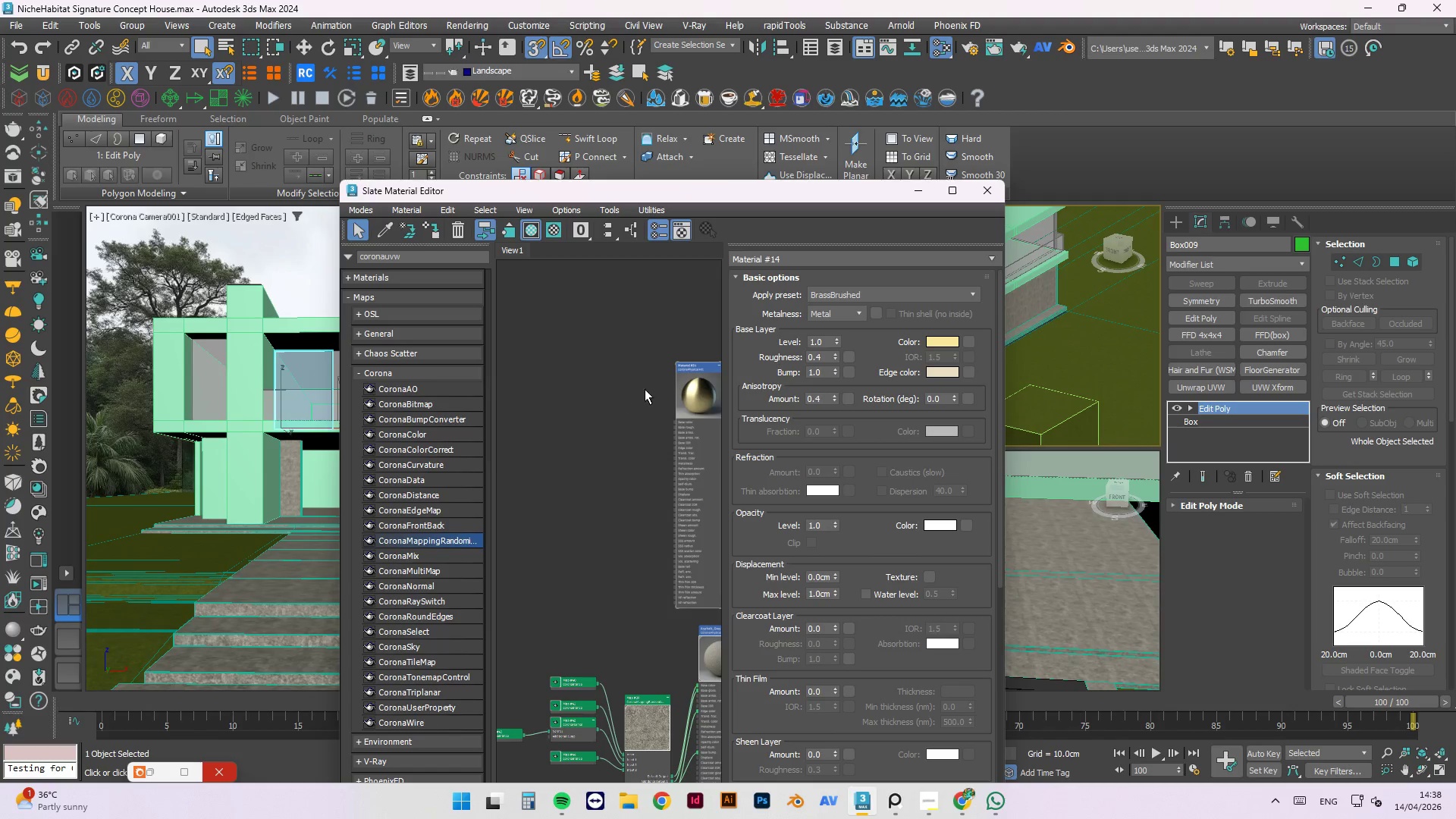 
left_click([783, 29])
 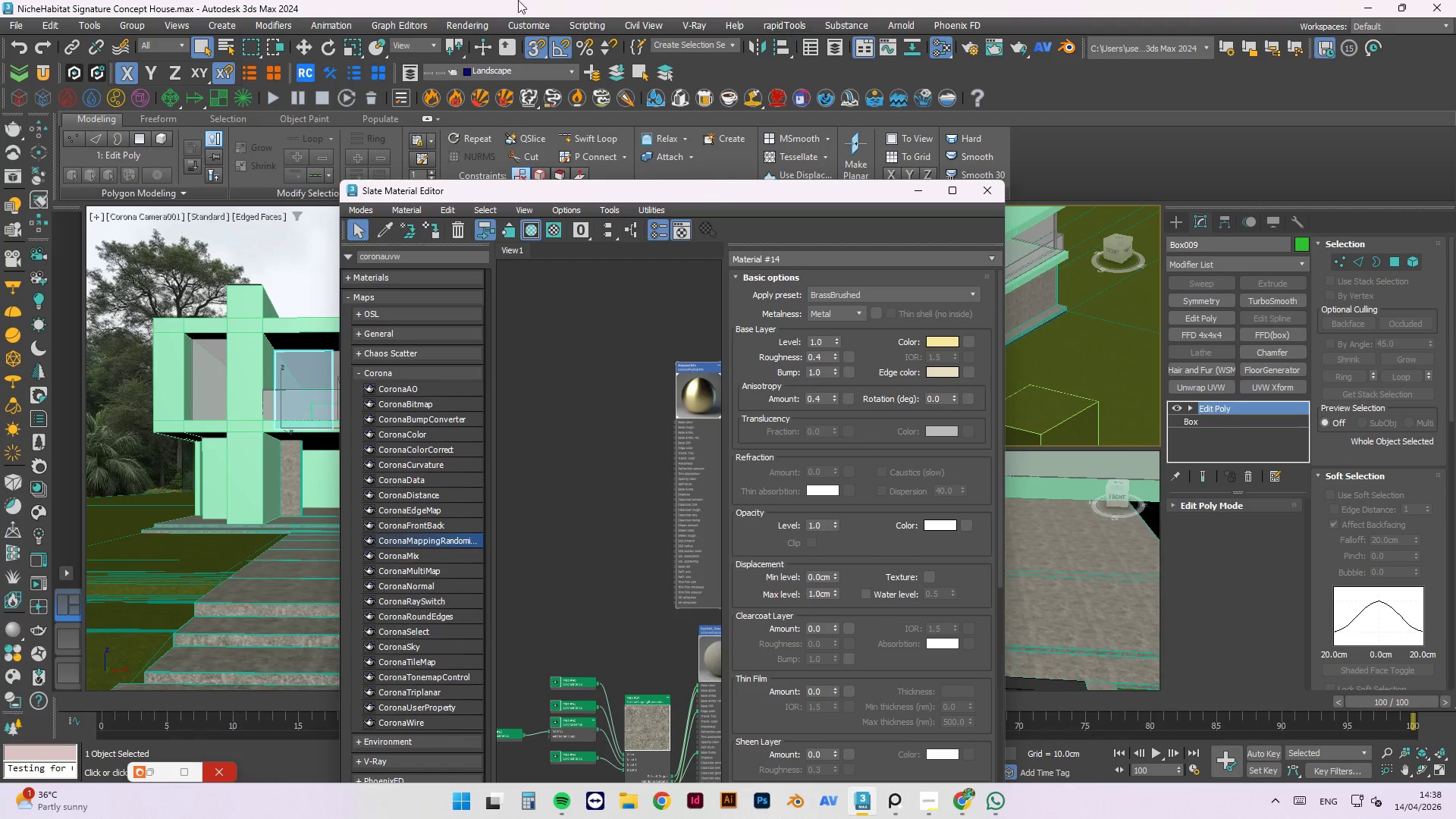 
left_click([289, 269])
 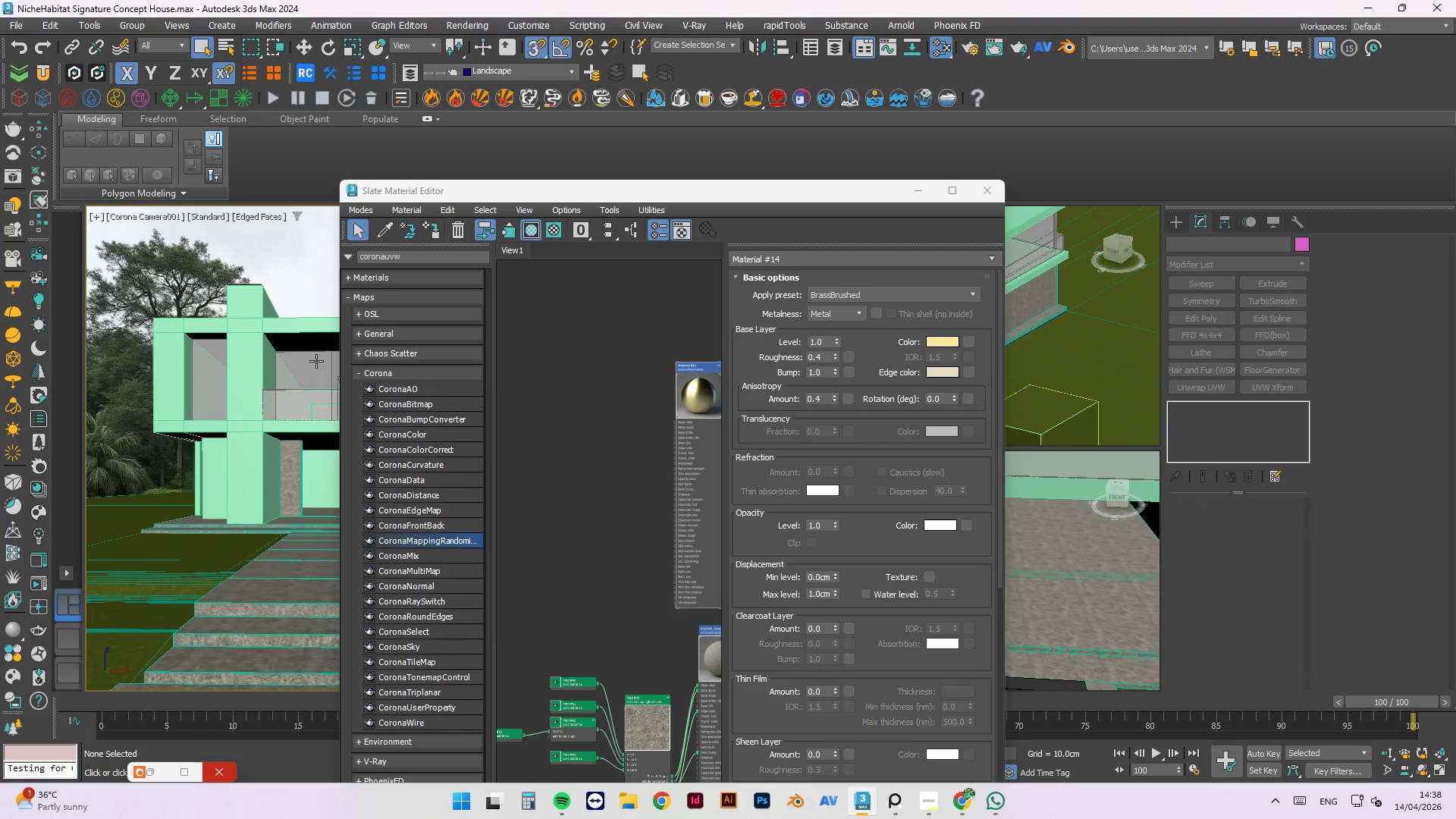 
left_click([317, 361])
 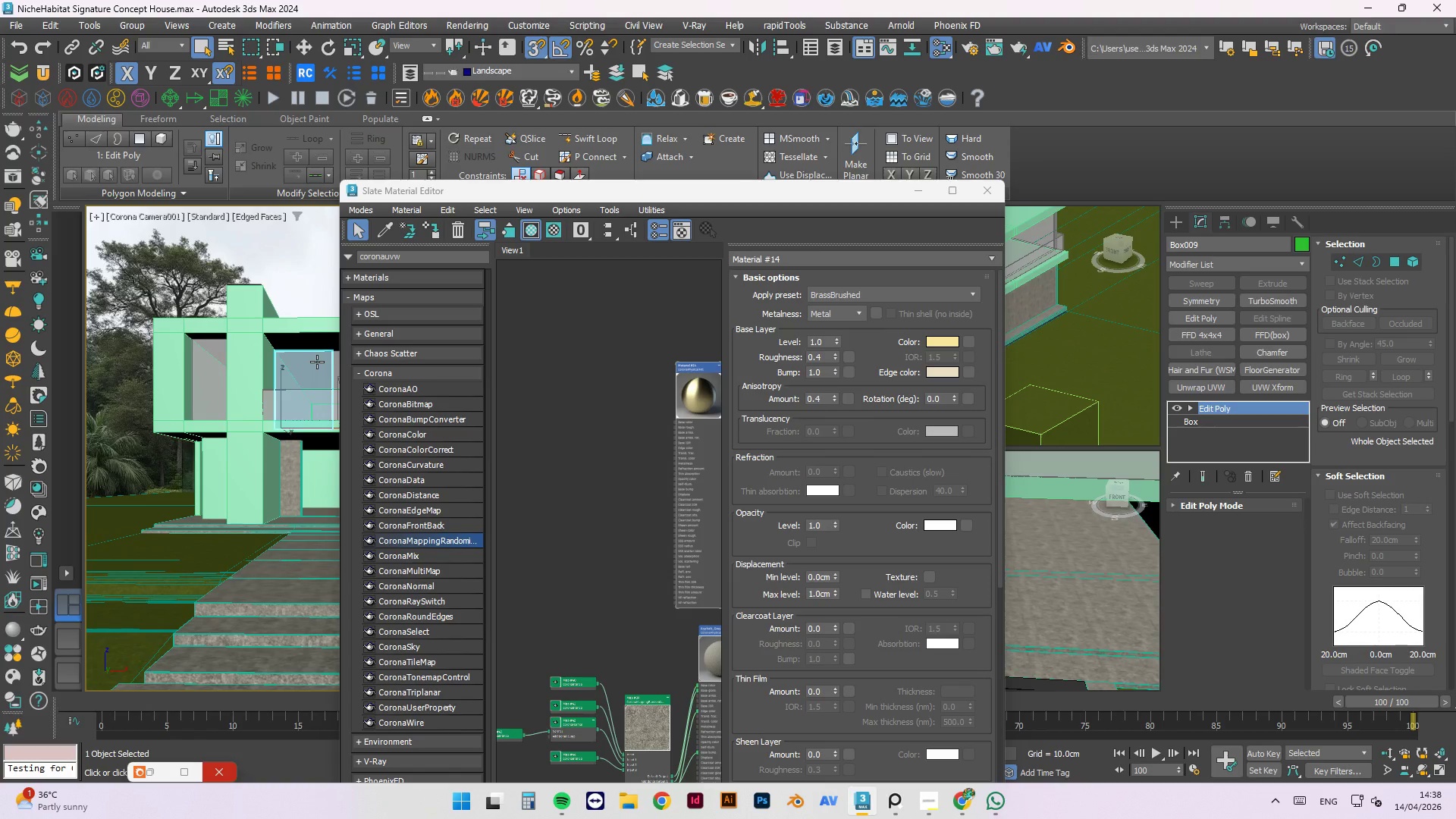 
wait(5.75)
 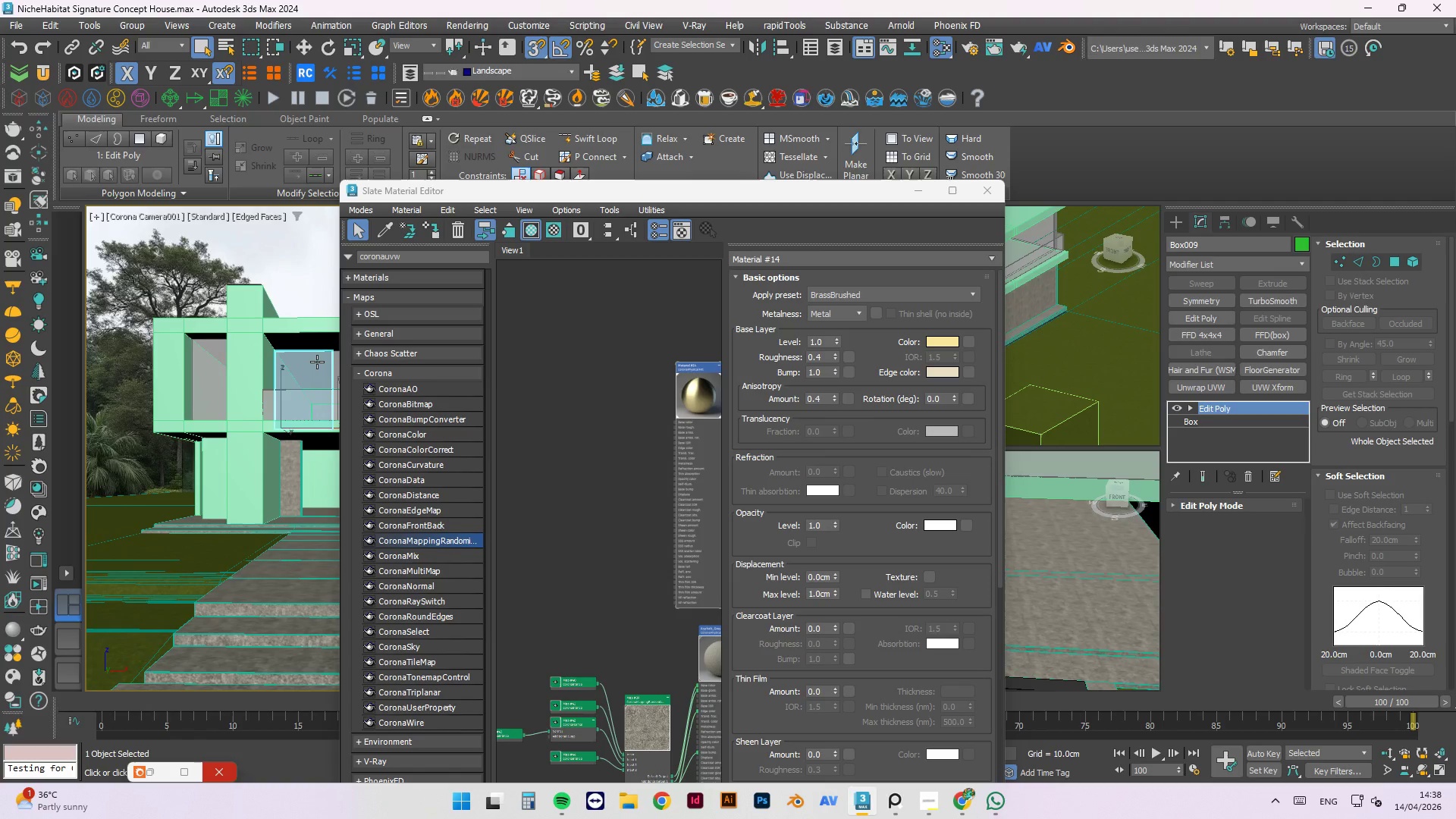 
key(Space)
 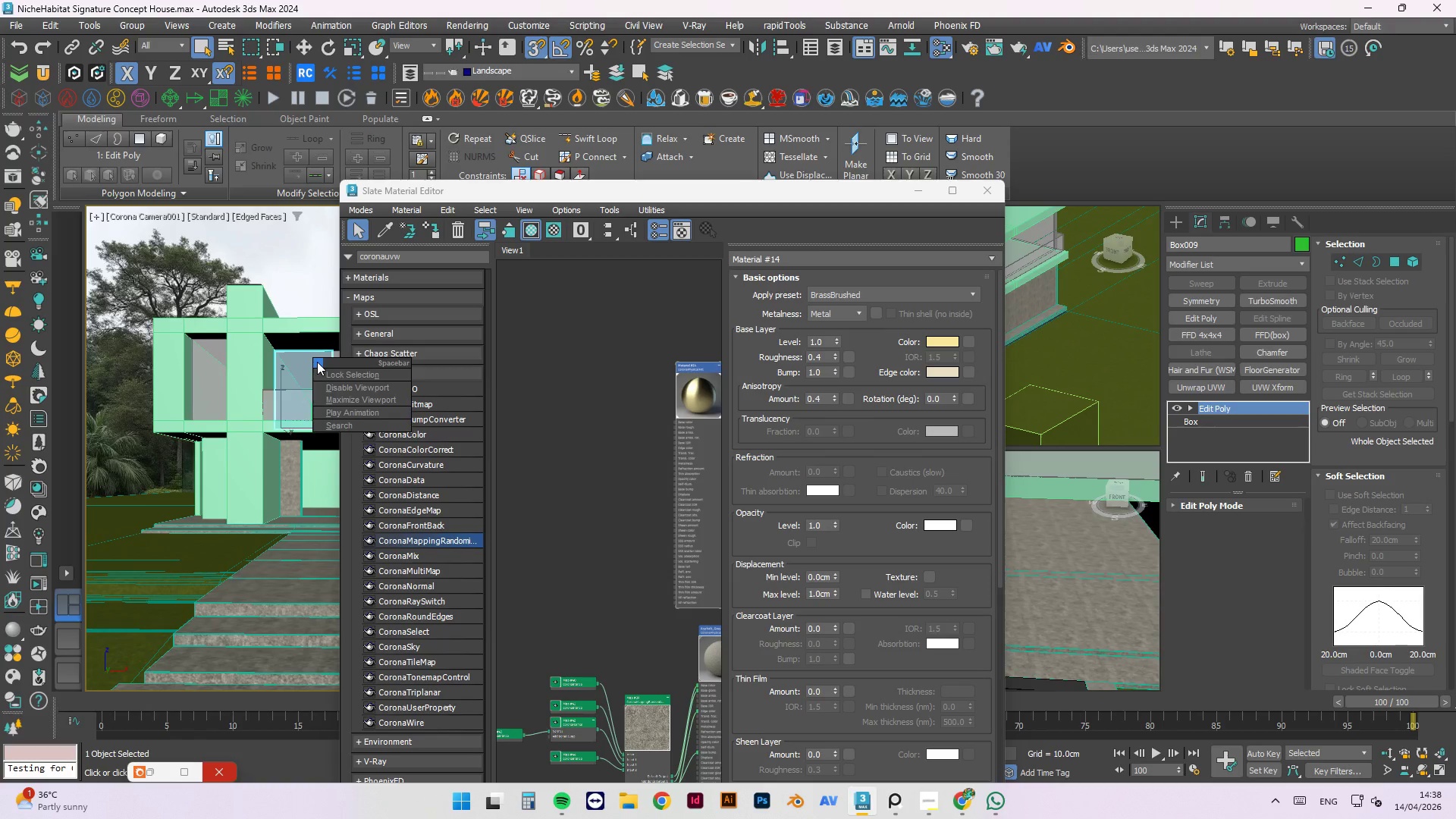 
key(Escape)
 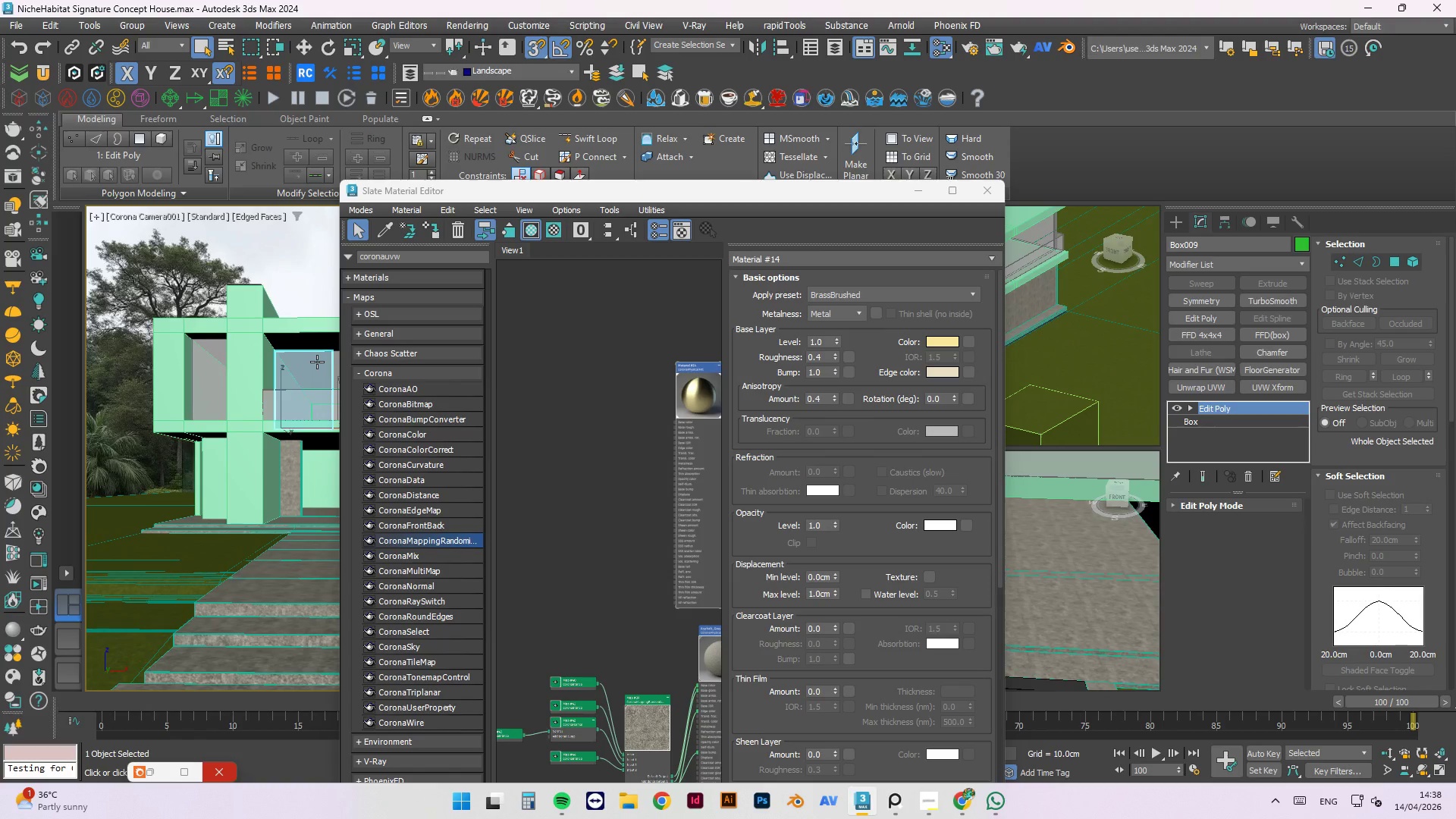 
key(Alt+X)
 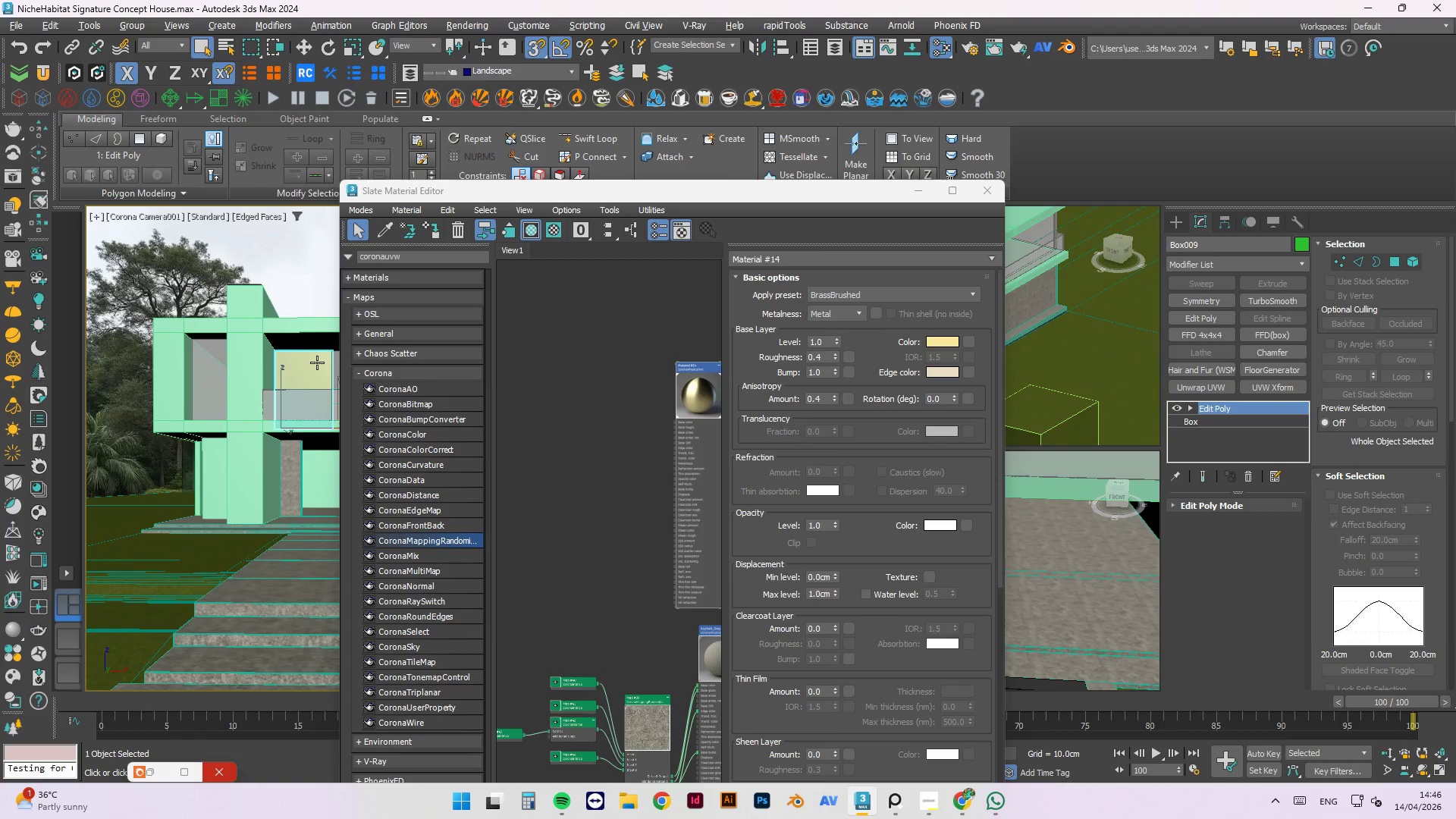 
wait(481.41)
 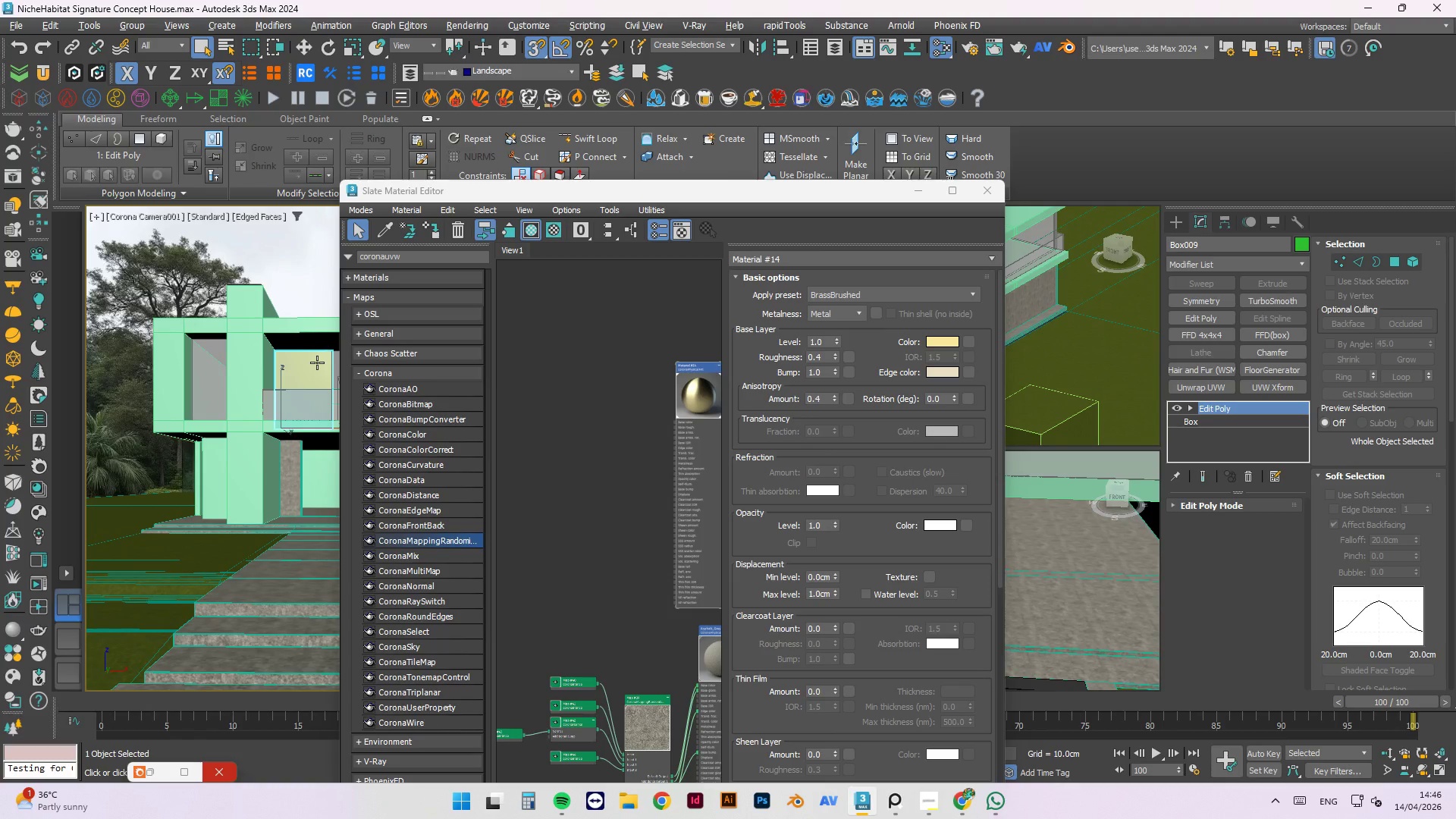 
hold_key(key=NumpadEnter, duration=0.34)
 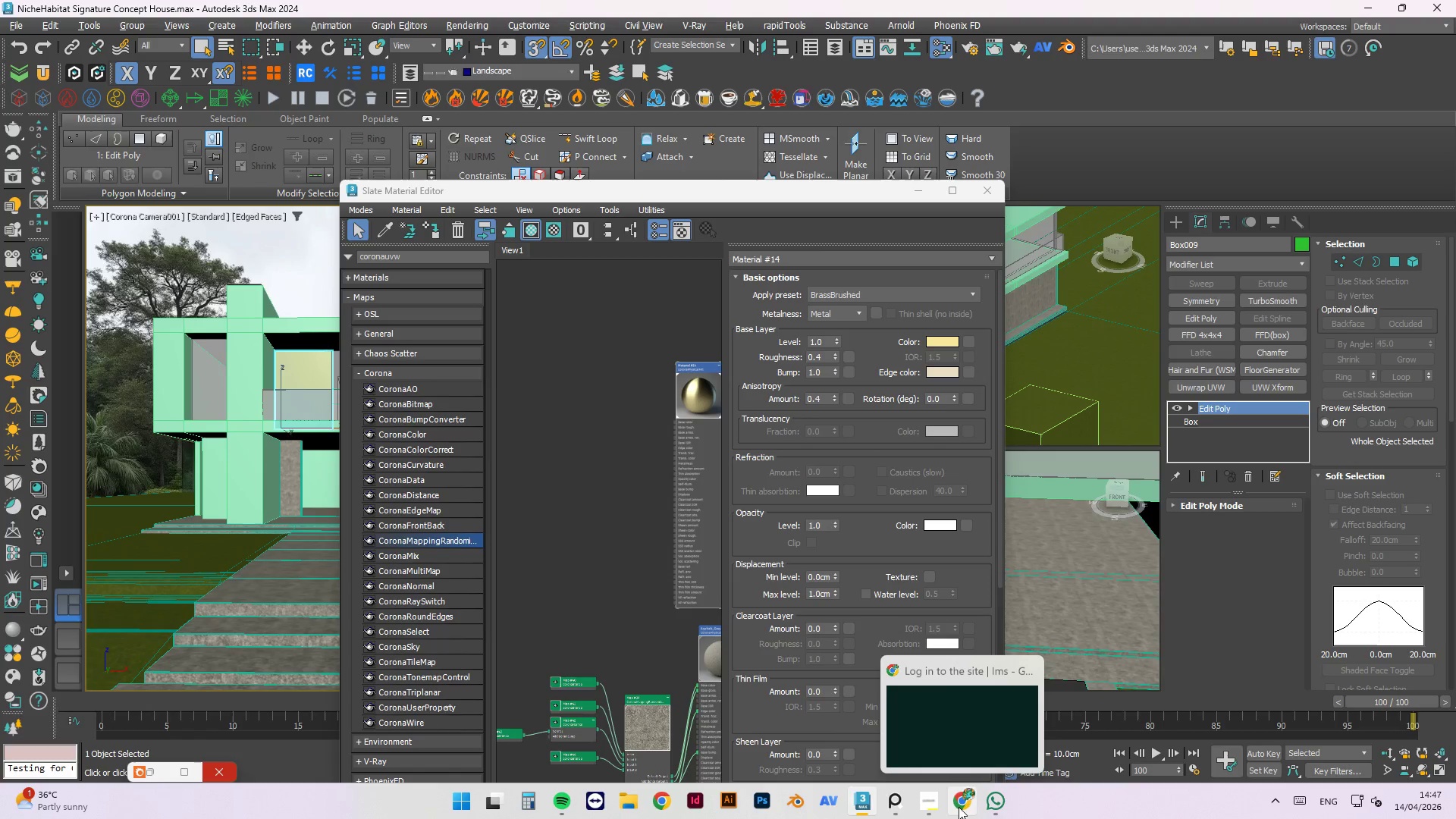 
left_click([918, 802])